 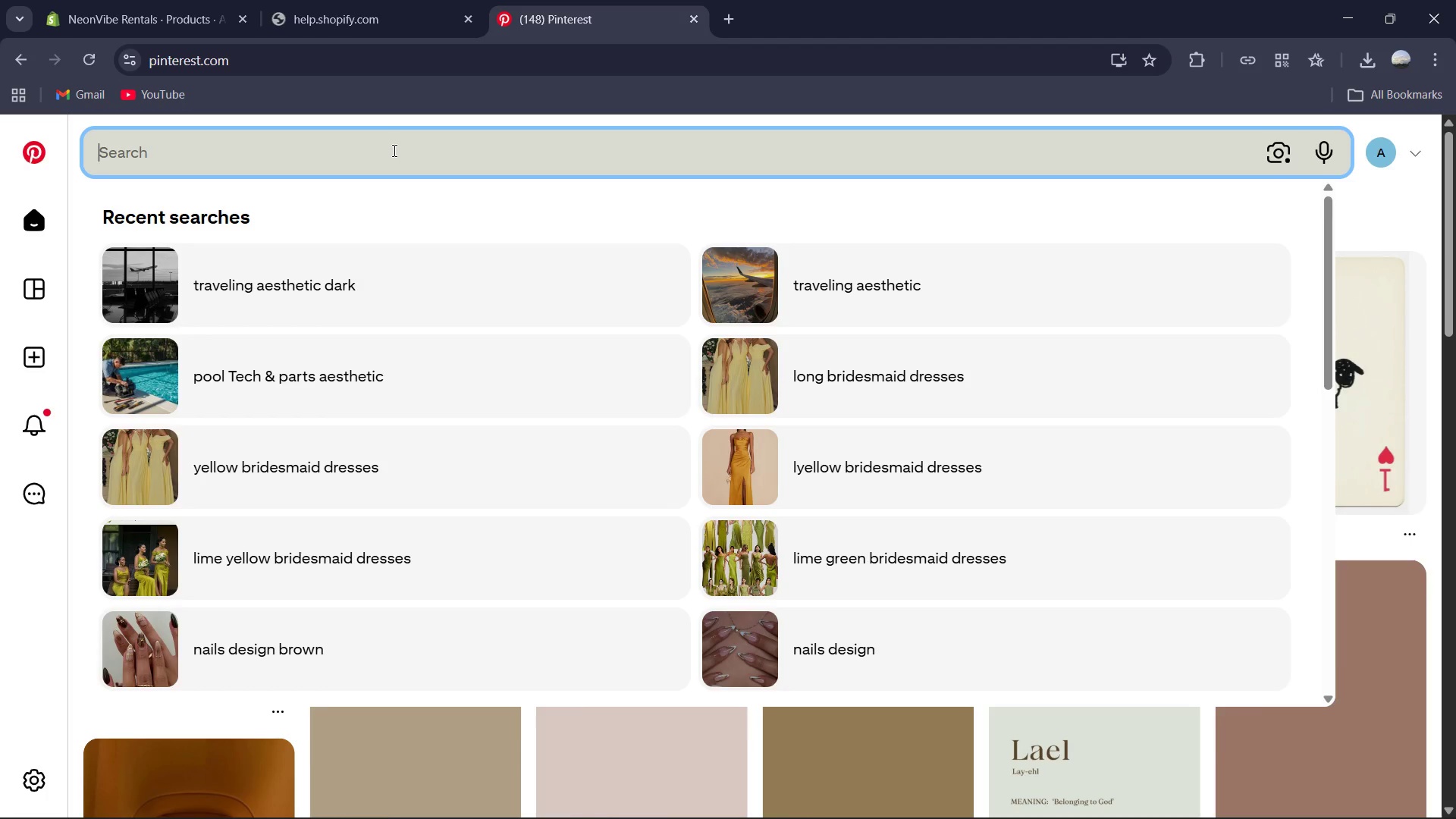 
key(Control+V)
 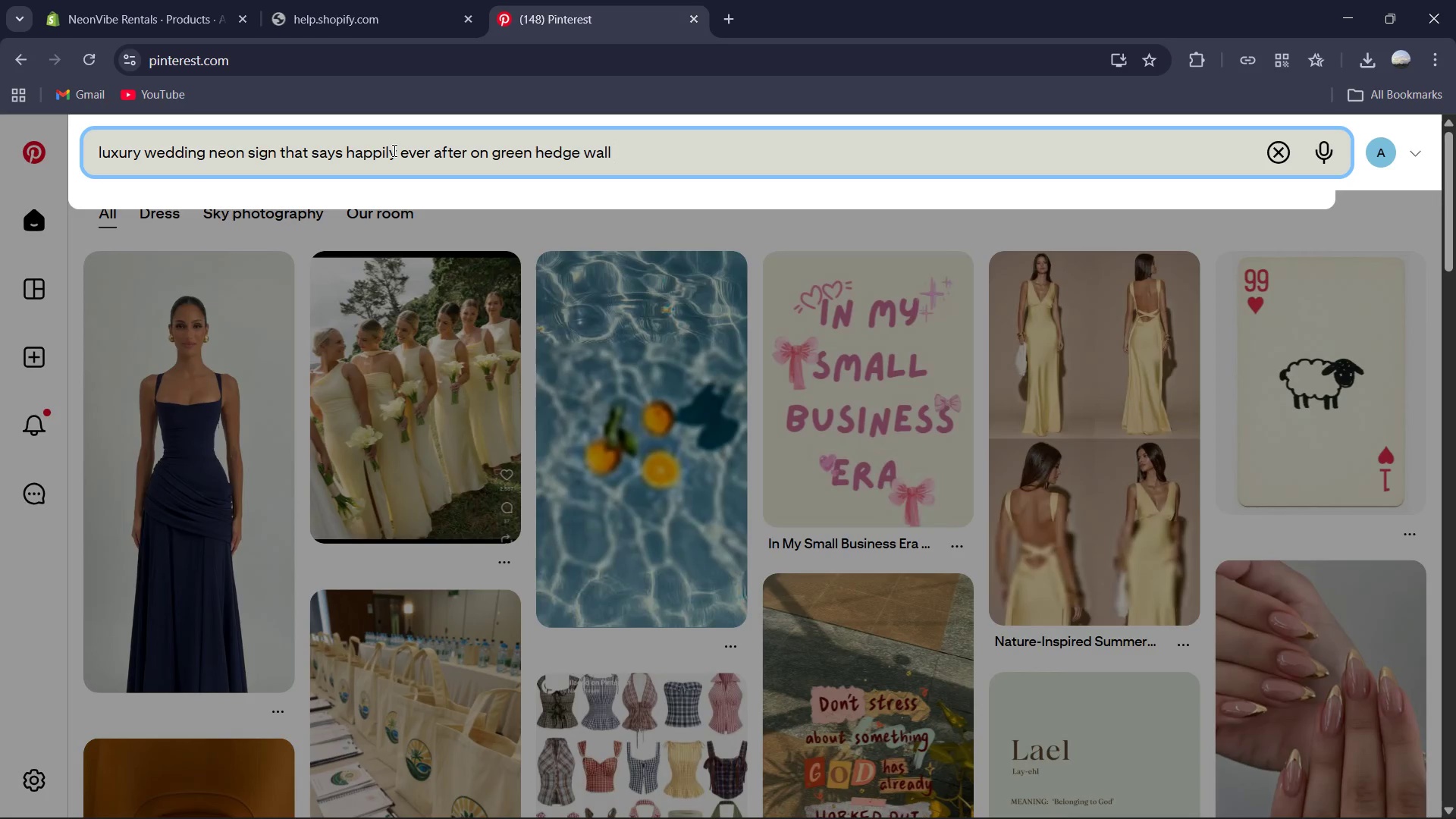 
key(Enter)
 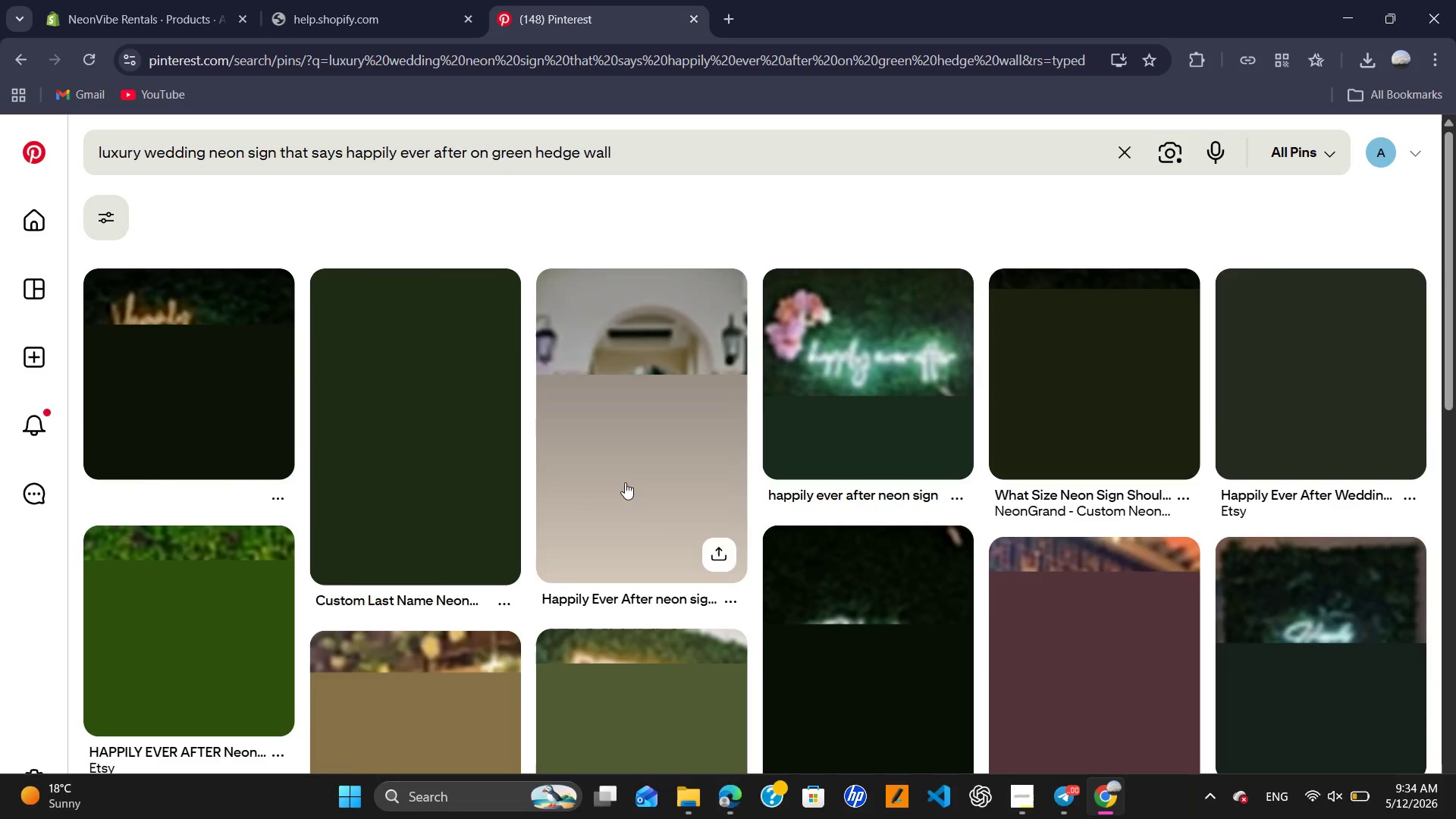 
wait(9.67)
 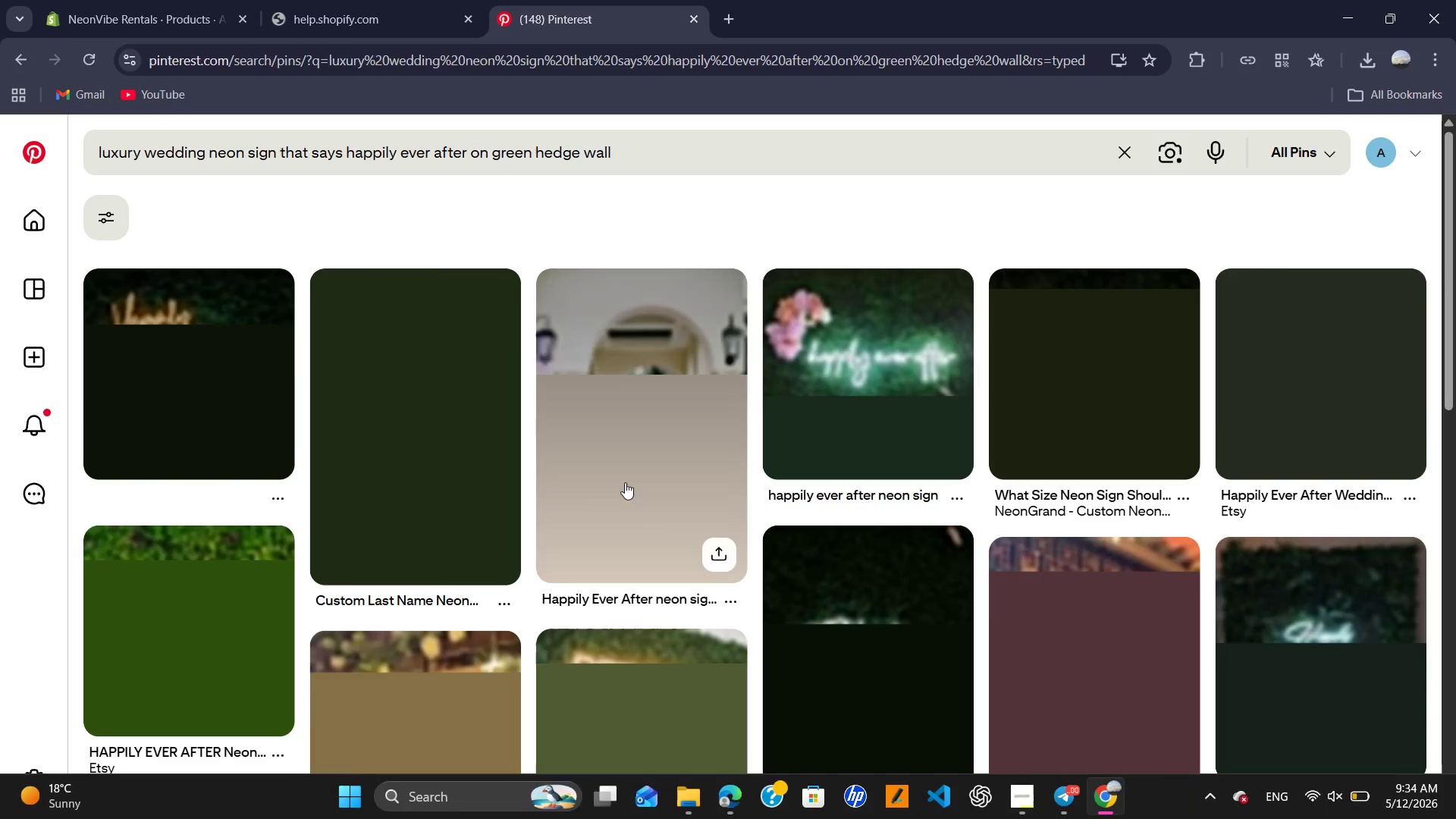 
left_click([140, 620])
 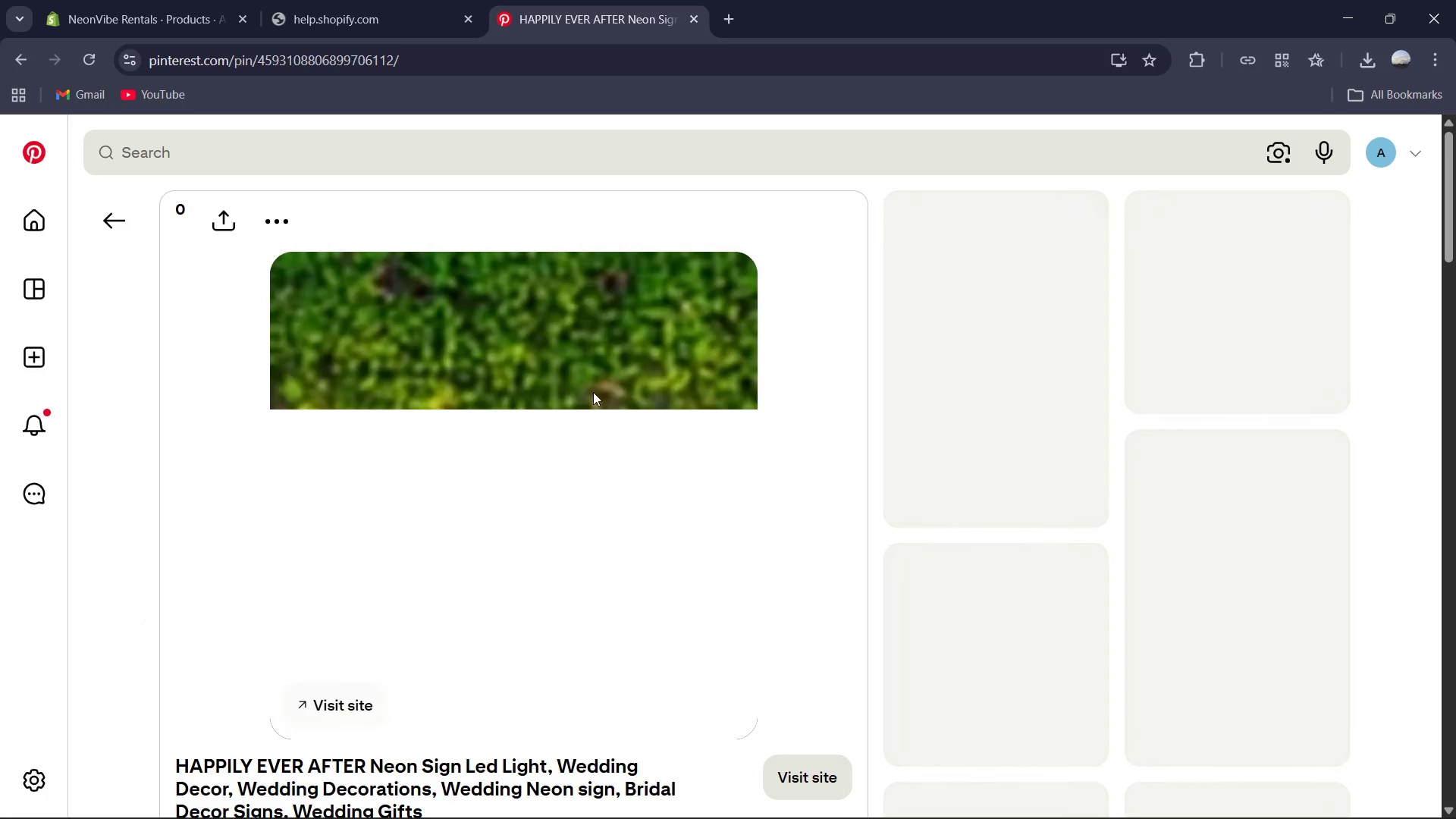 
right_click([596, 391])
 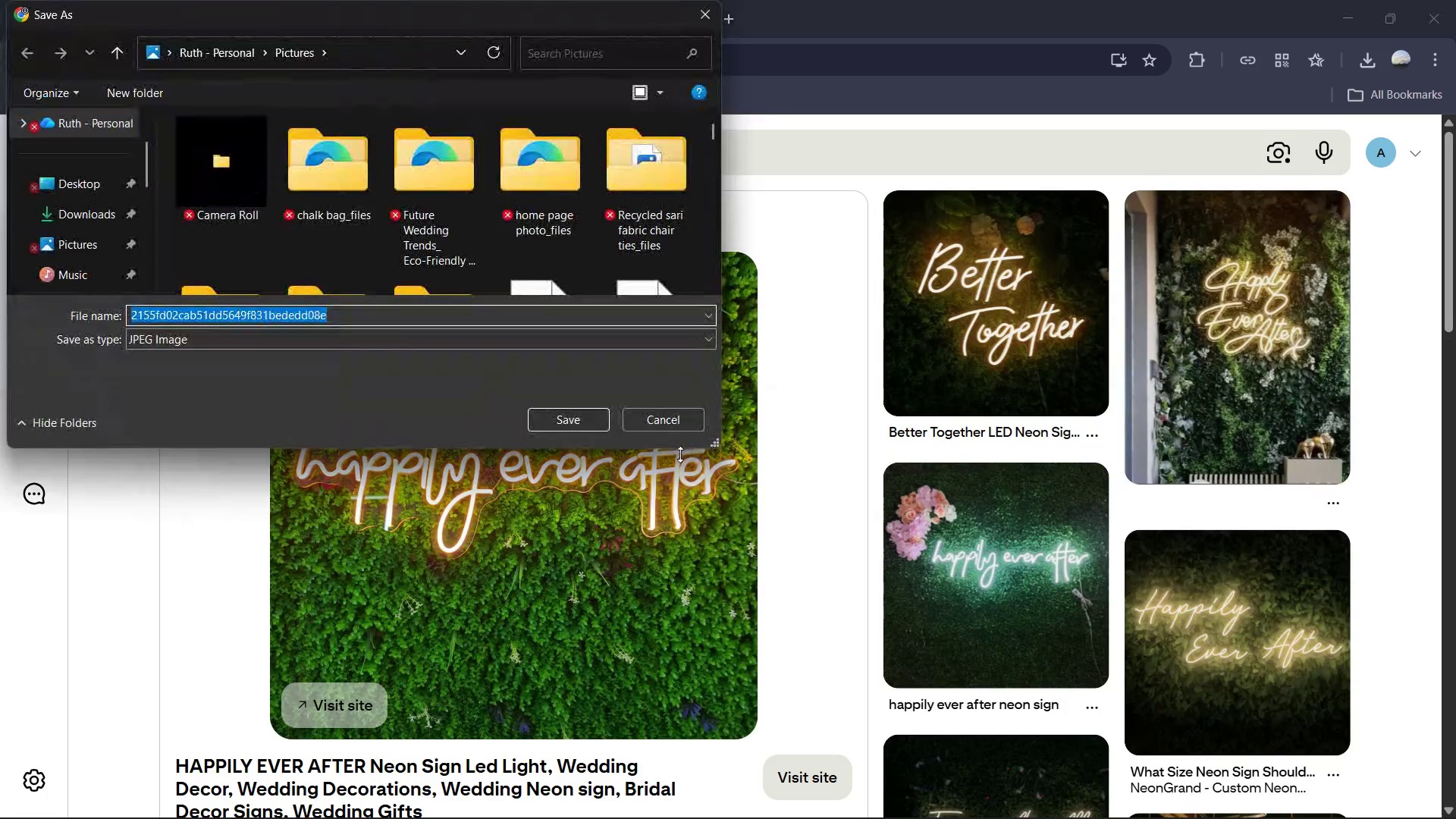 
left_click([560, 420])
 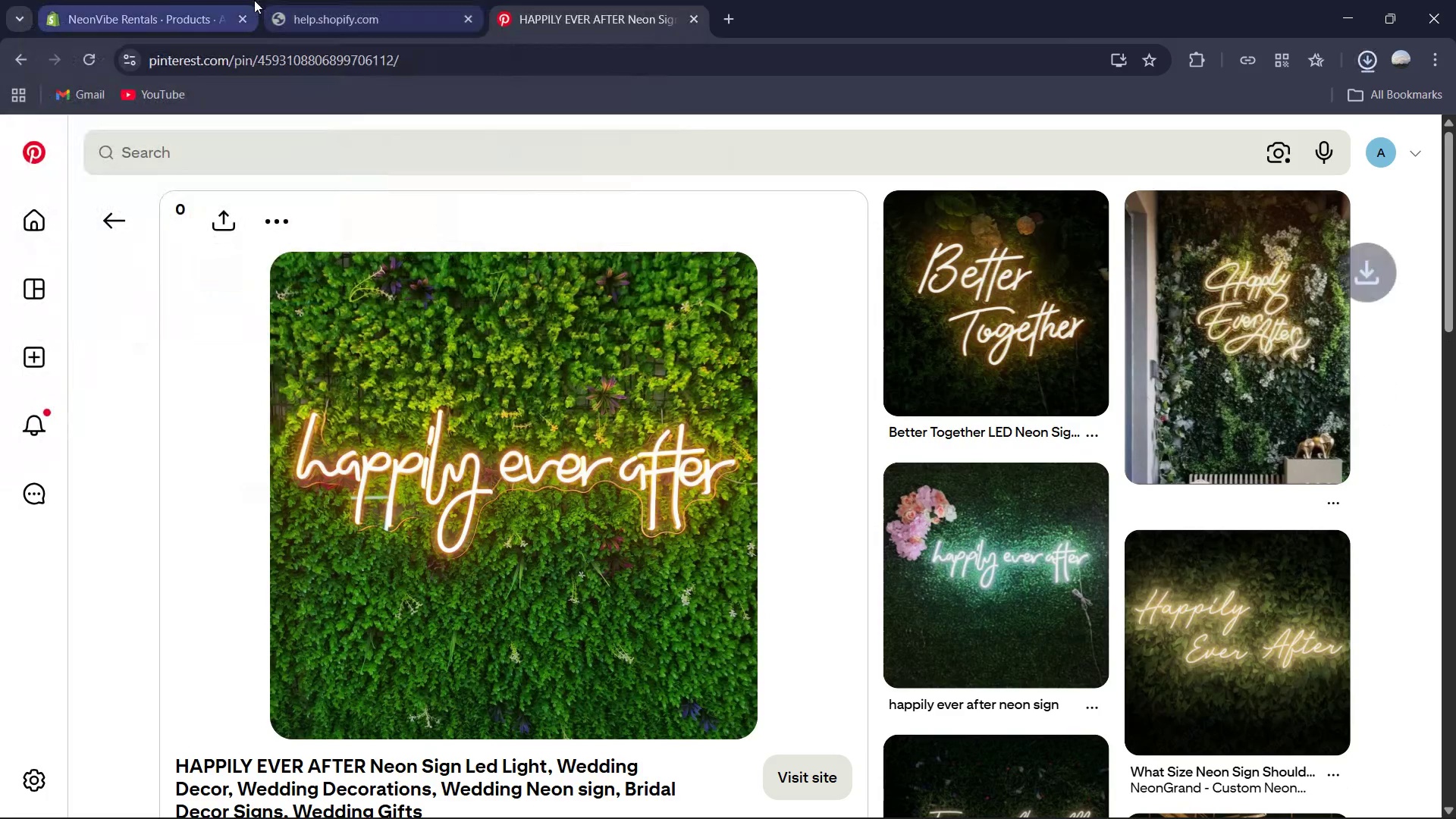 
left_click([162, 0])
 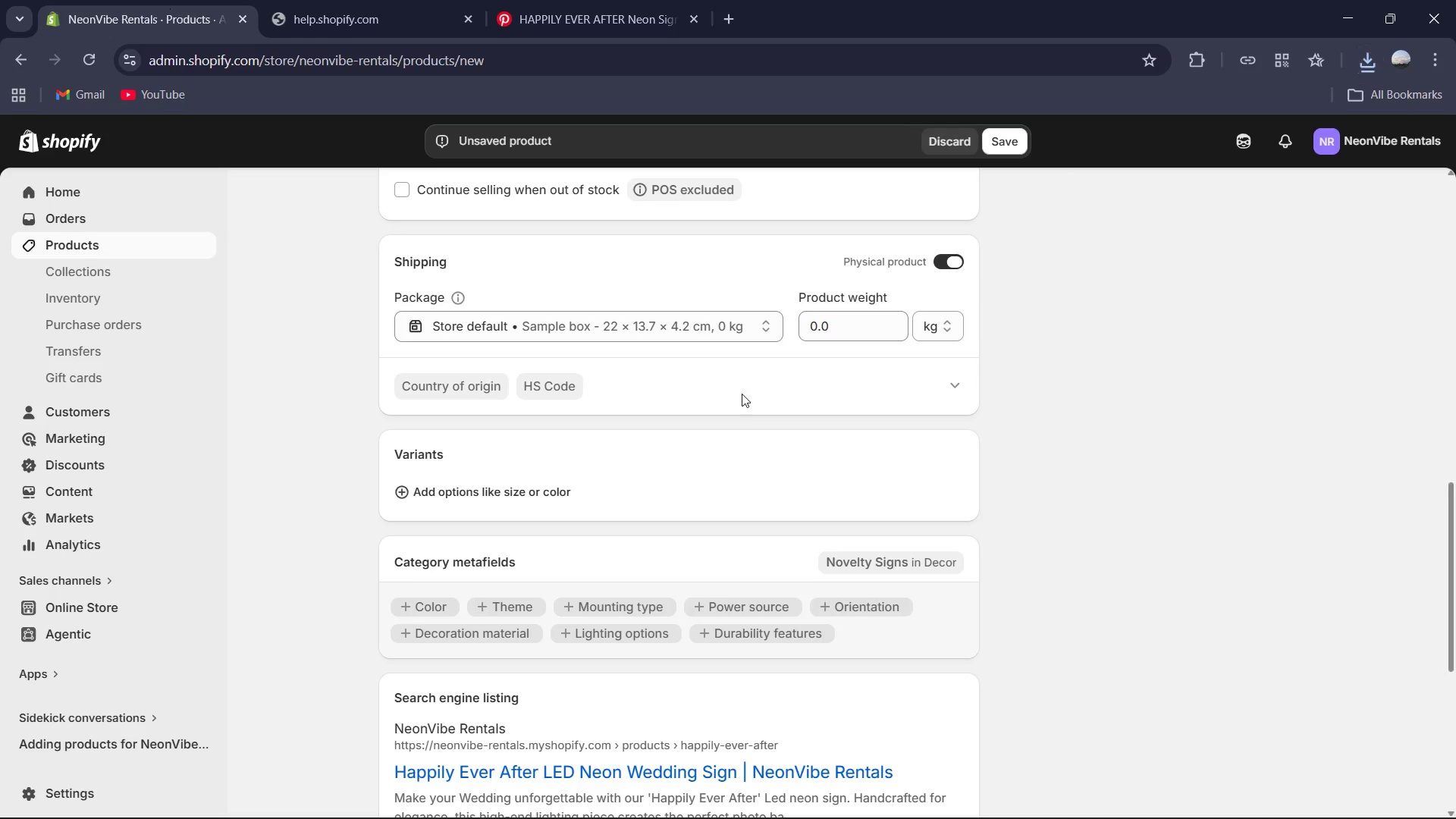 
scroll: coordinate [717, 423], scroll_direction: up, amount: 19.0
 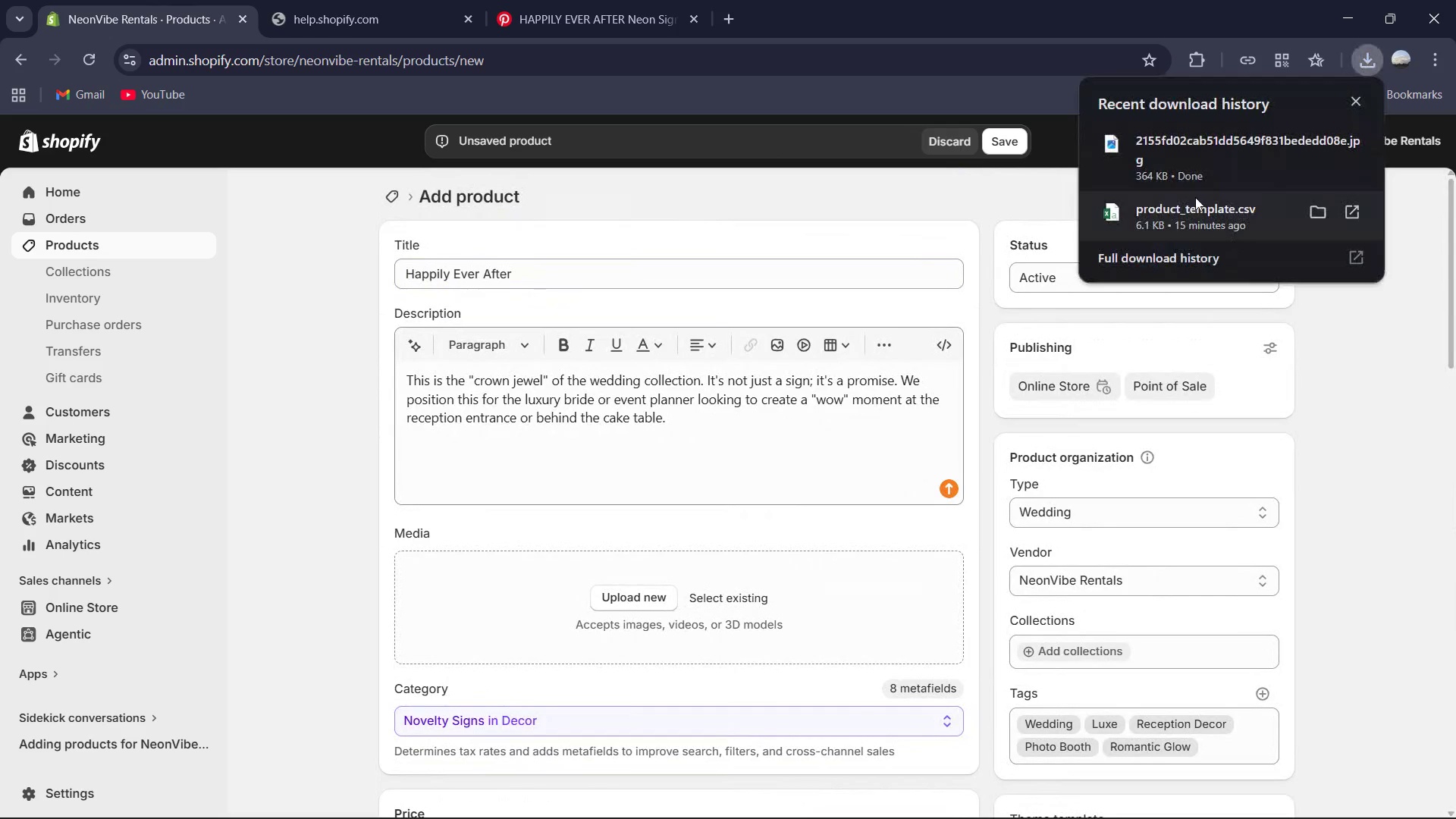 
left_click_drag(start_coordinate=[1227, 132], to_coordinate=[656, 587])
 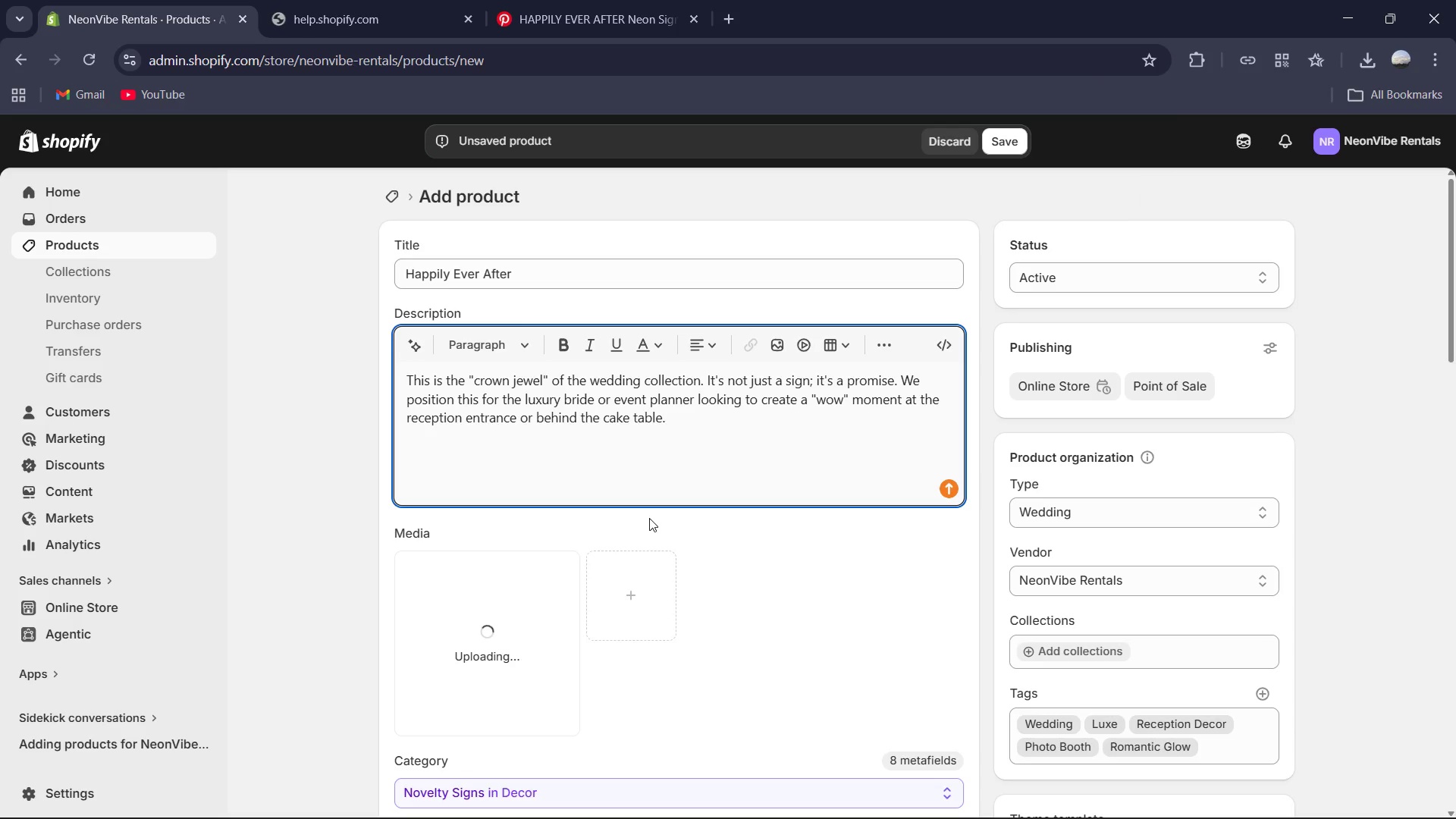 
wait(6.03)
 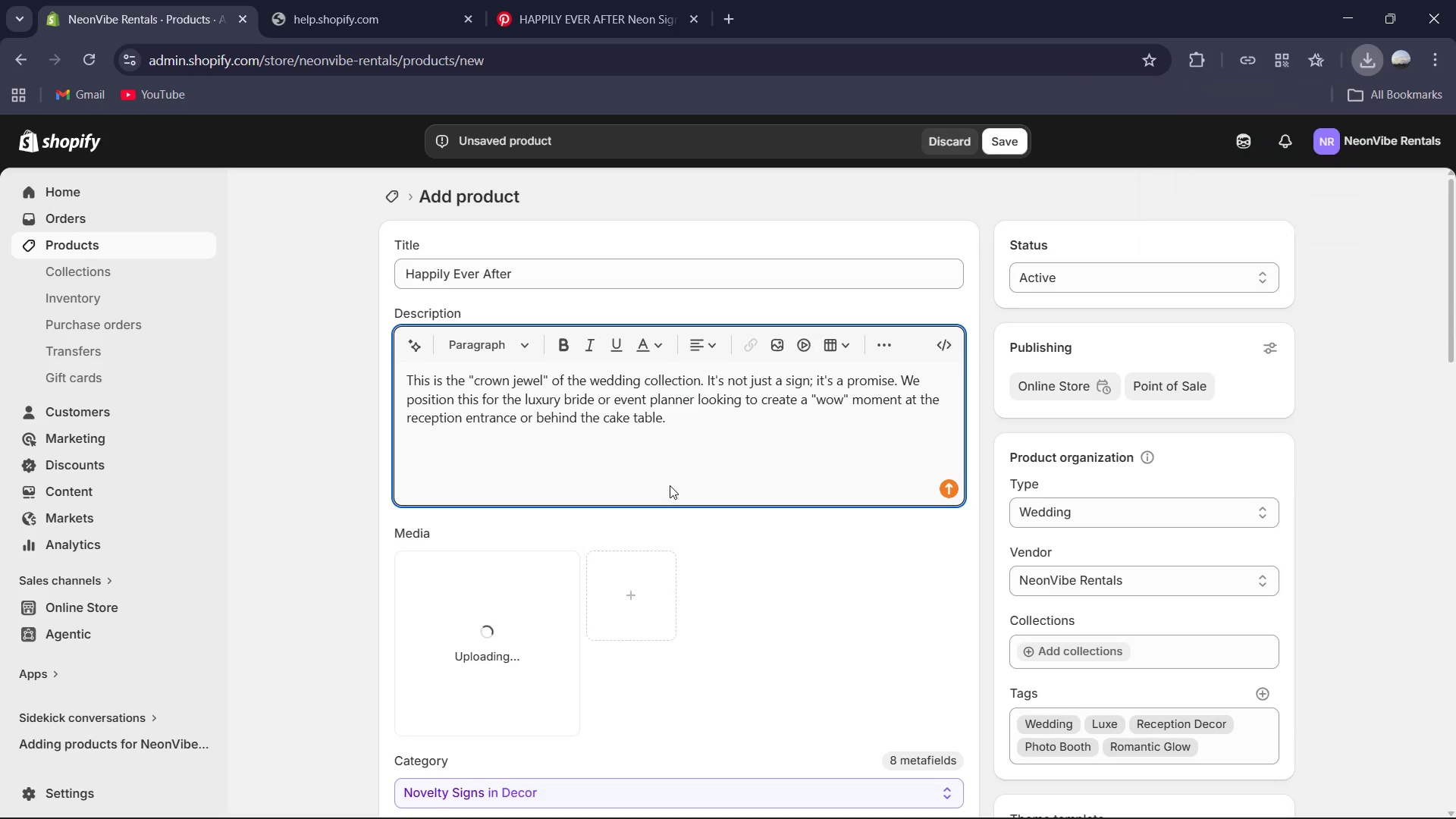 
scroll: coordinate [491, 549], scroll_direction: down, amount: 2.0
 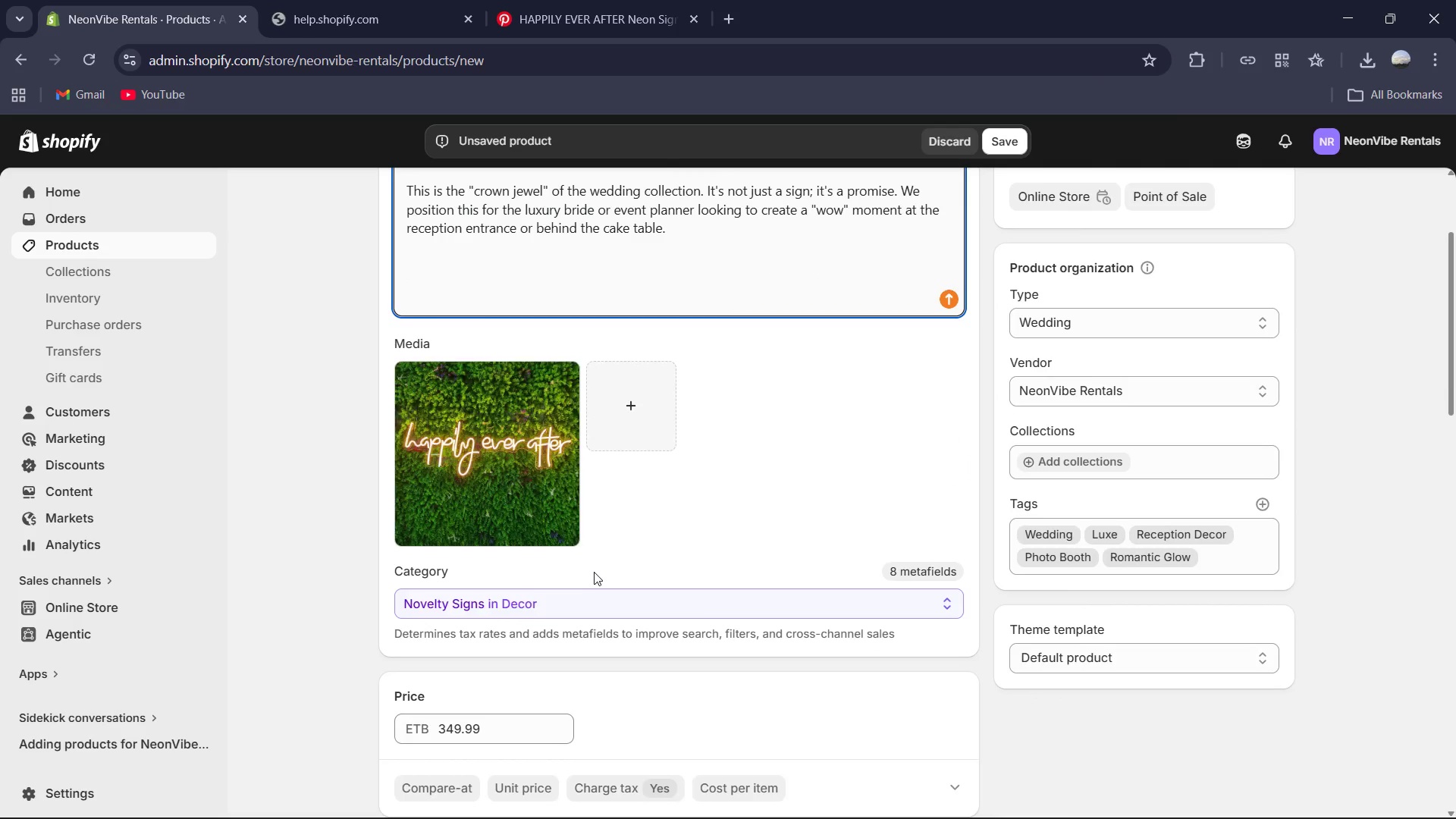 
left_click([519, 473])
 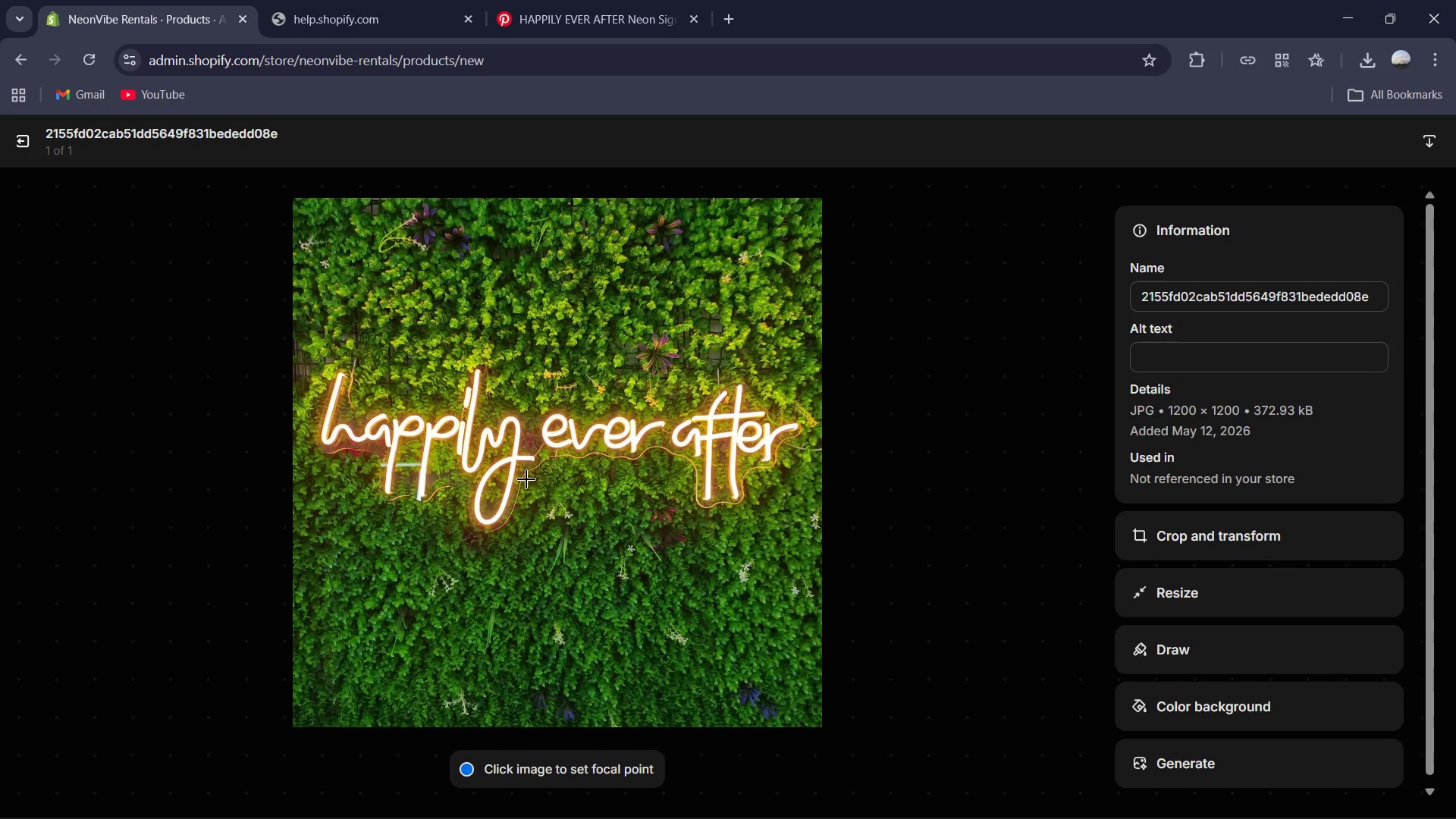 
wait(7.7)
 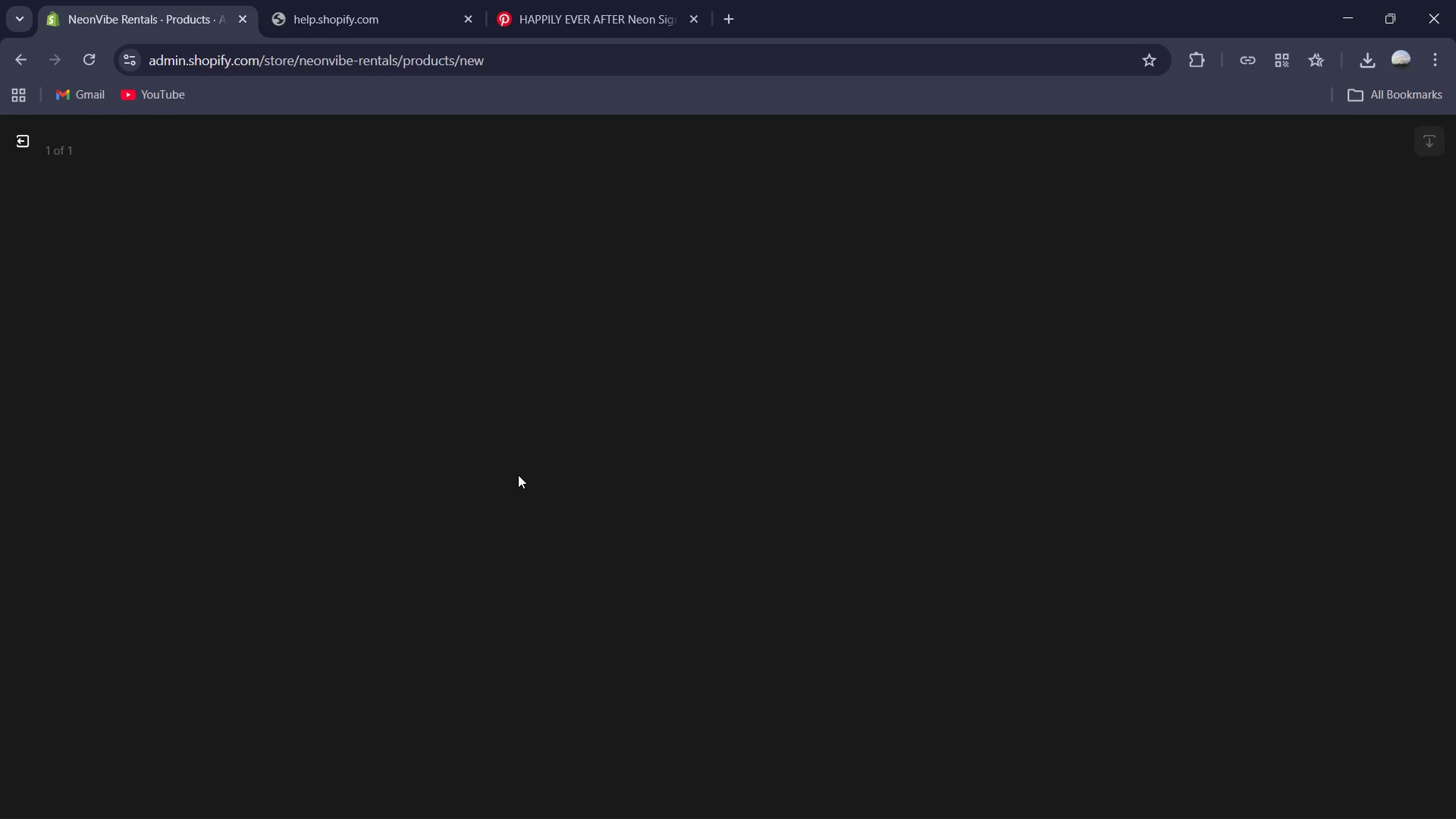 
left_click([1201, 347])
 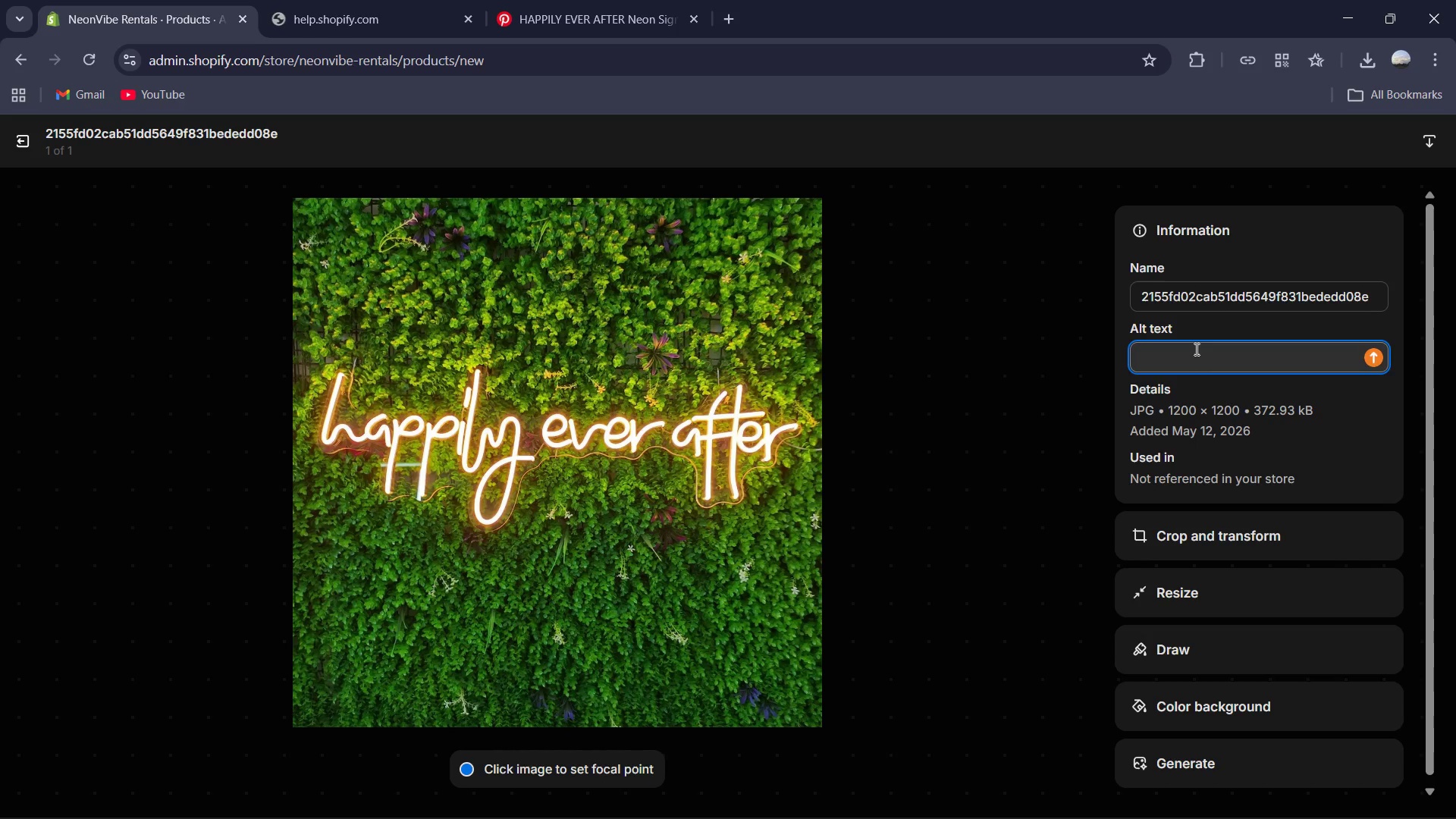 
type(Neon )
key(Backspace)
type(Vibe Rentals Happily Ever After led sign in Warm White for Wedding reception ecor.)
 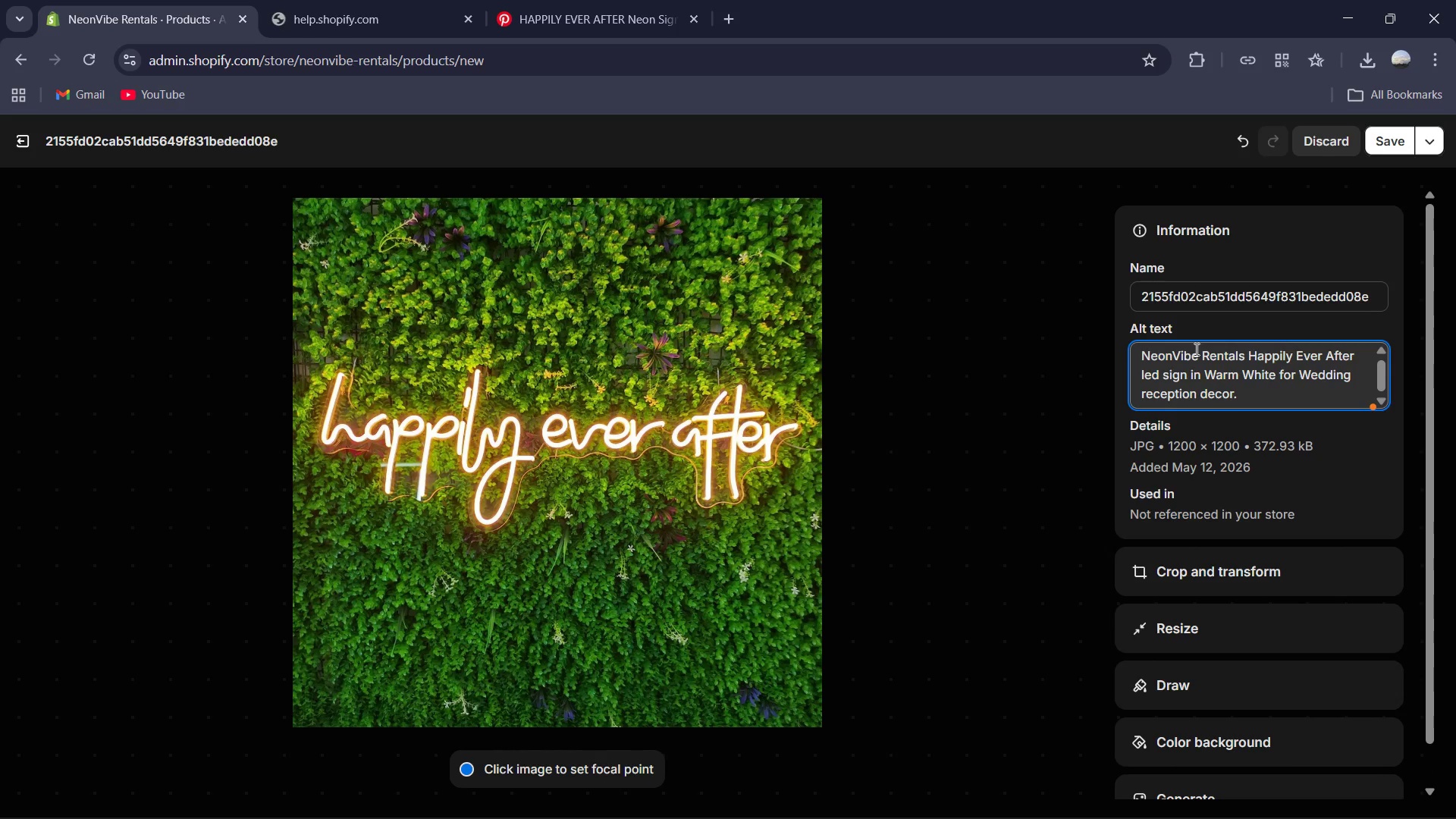 
left_click([1417, 148])
 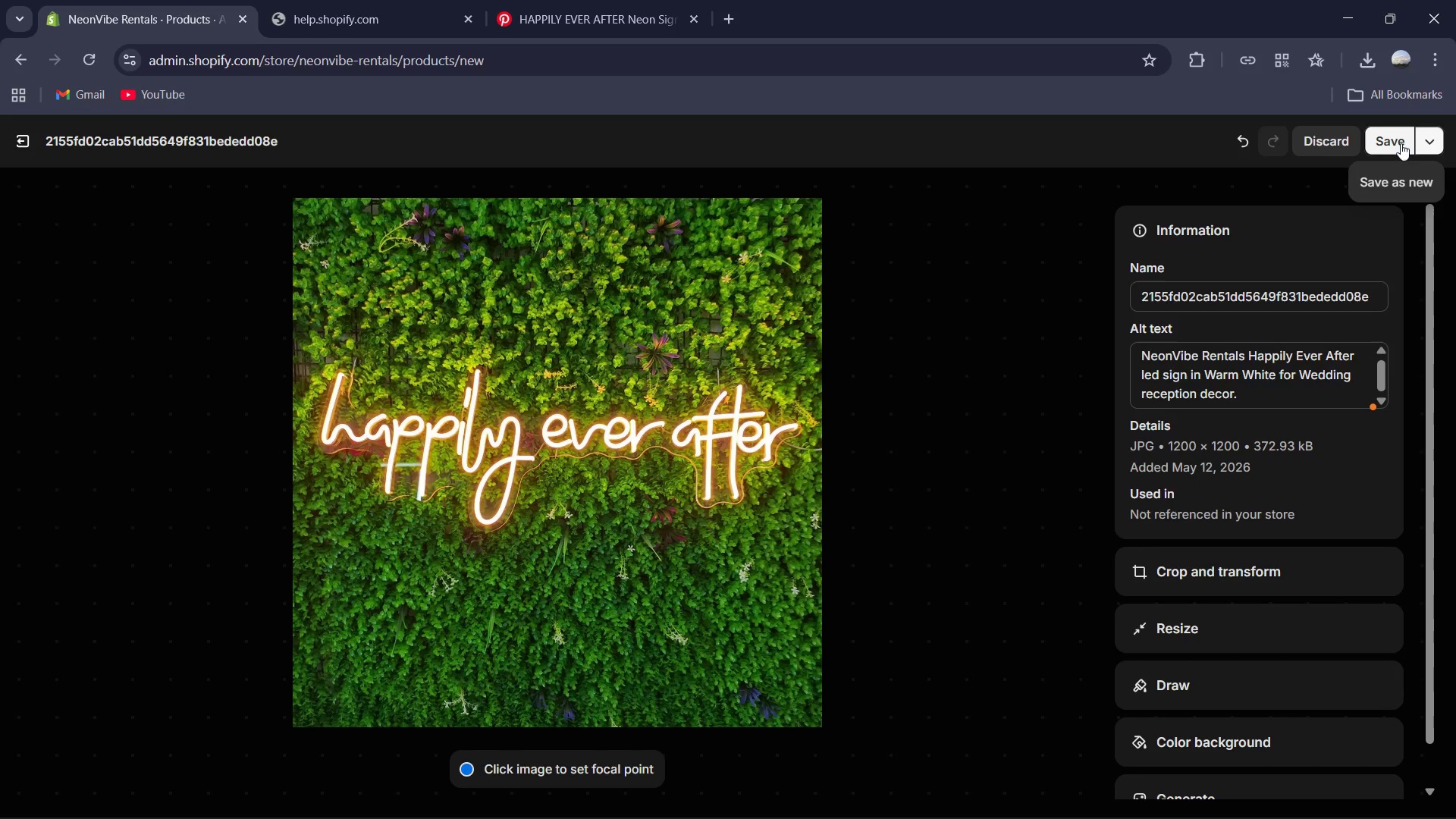 
left_click([1398, 142])
 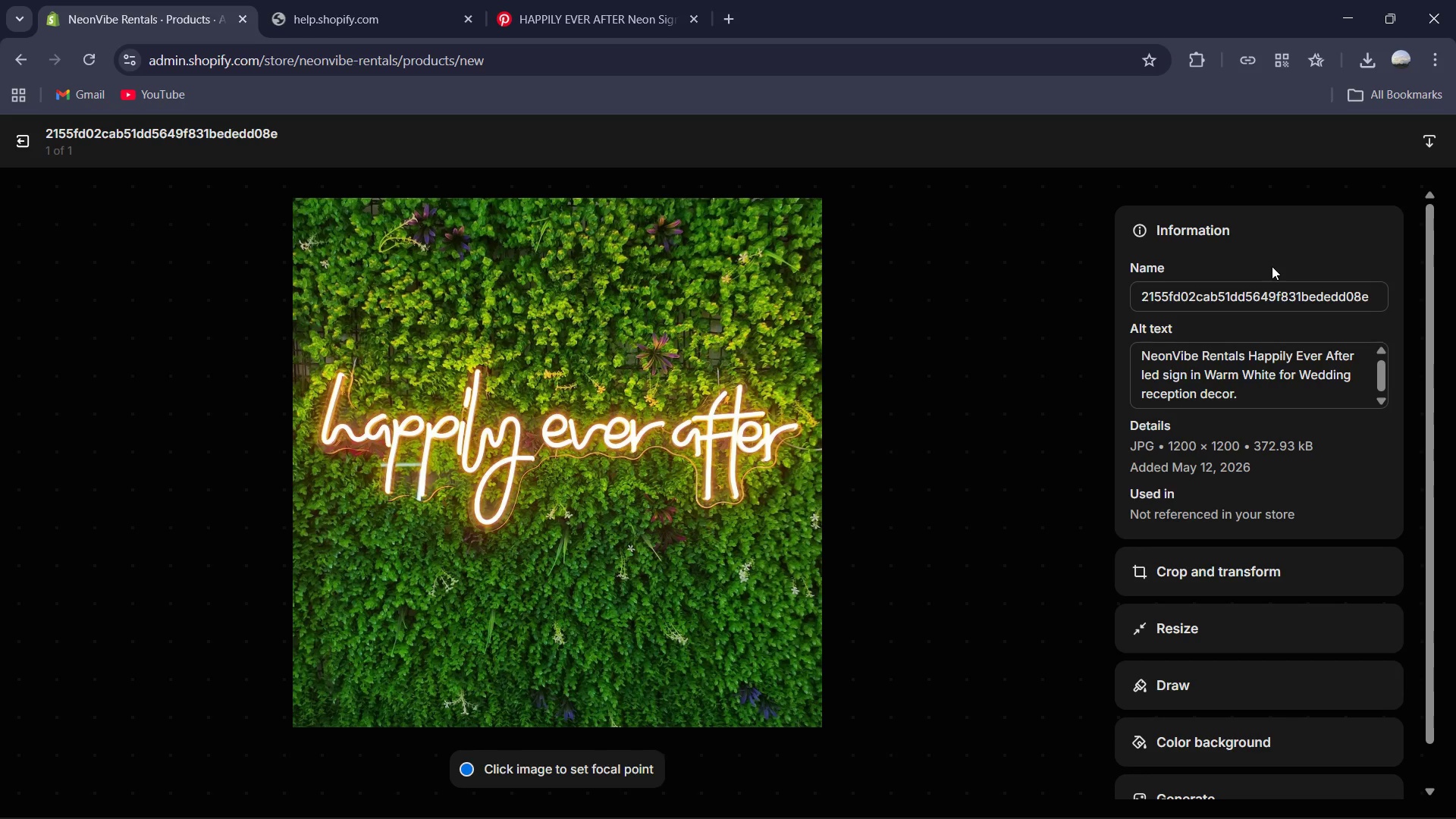 
wait(18.53)
 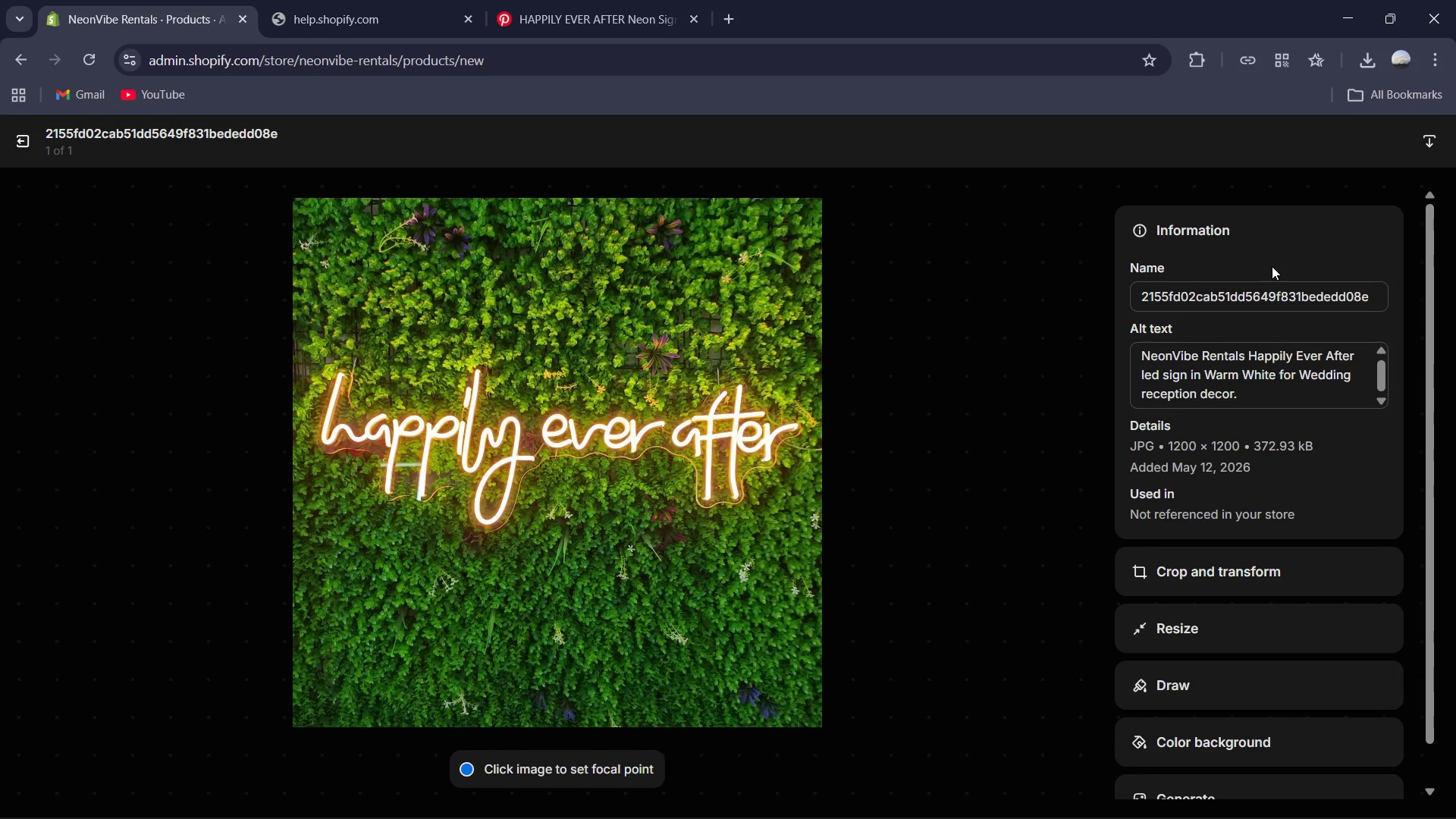 
left_click([19, 140])
 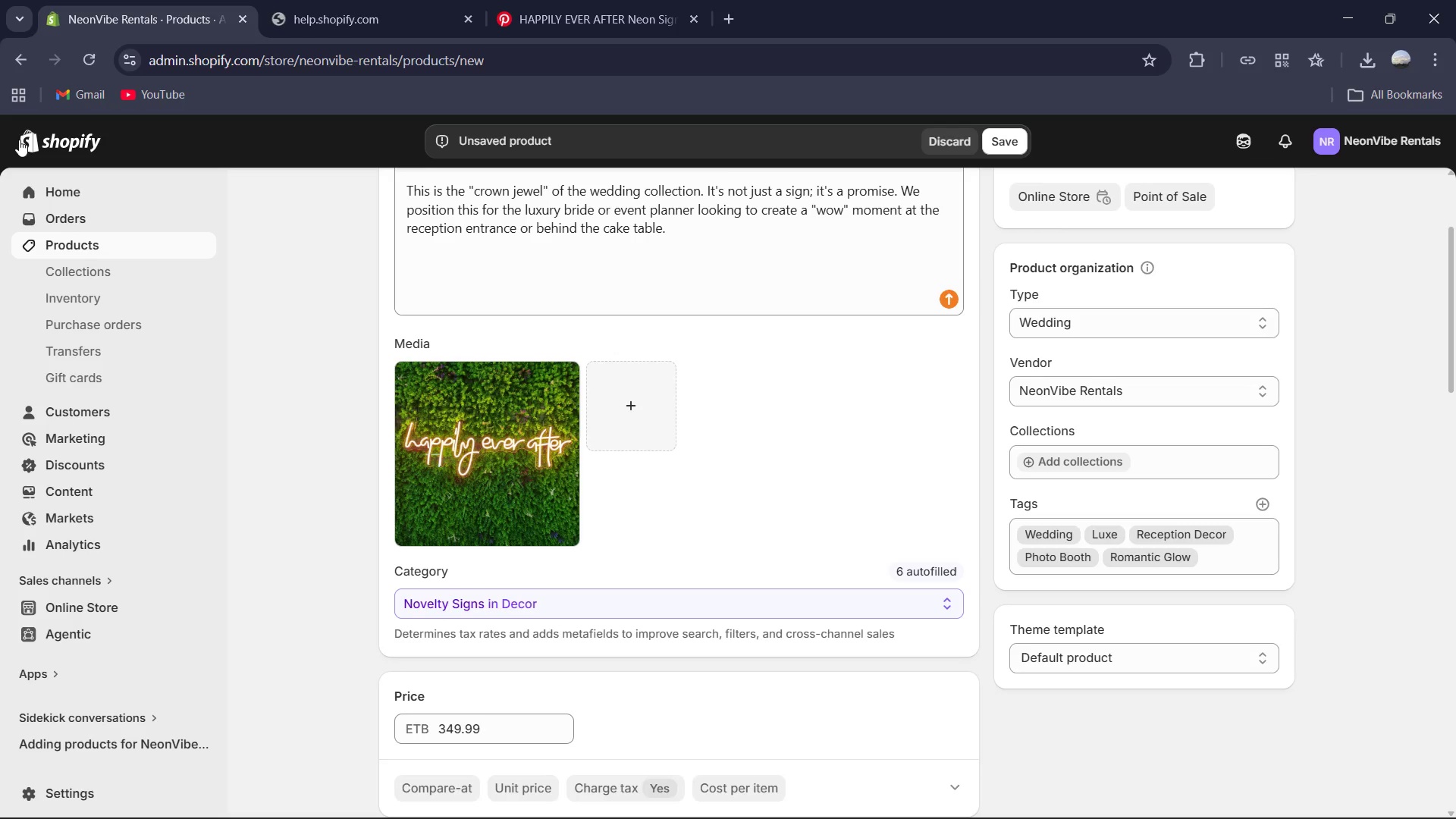 
wait(13.11)
 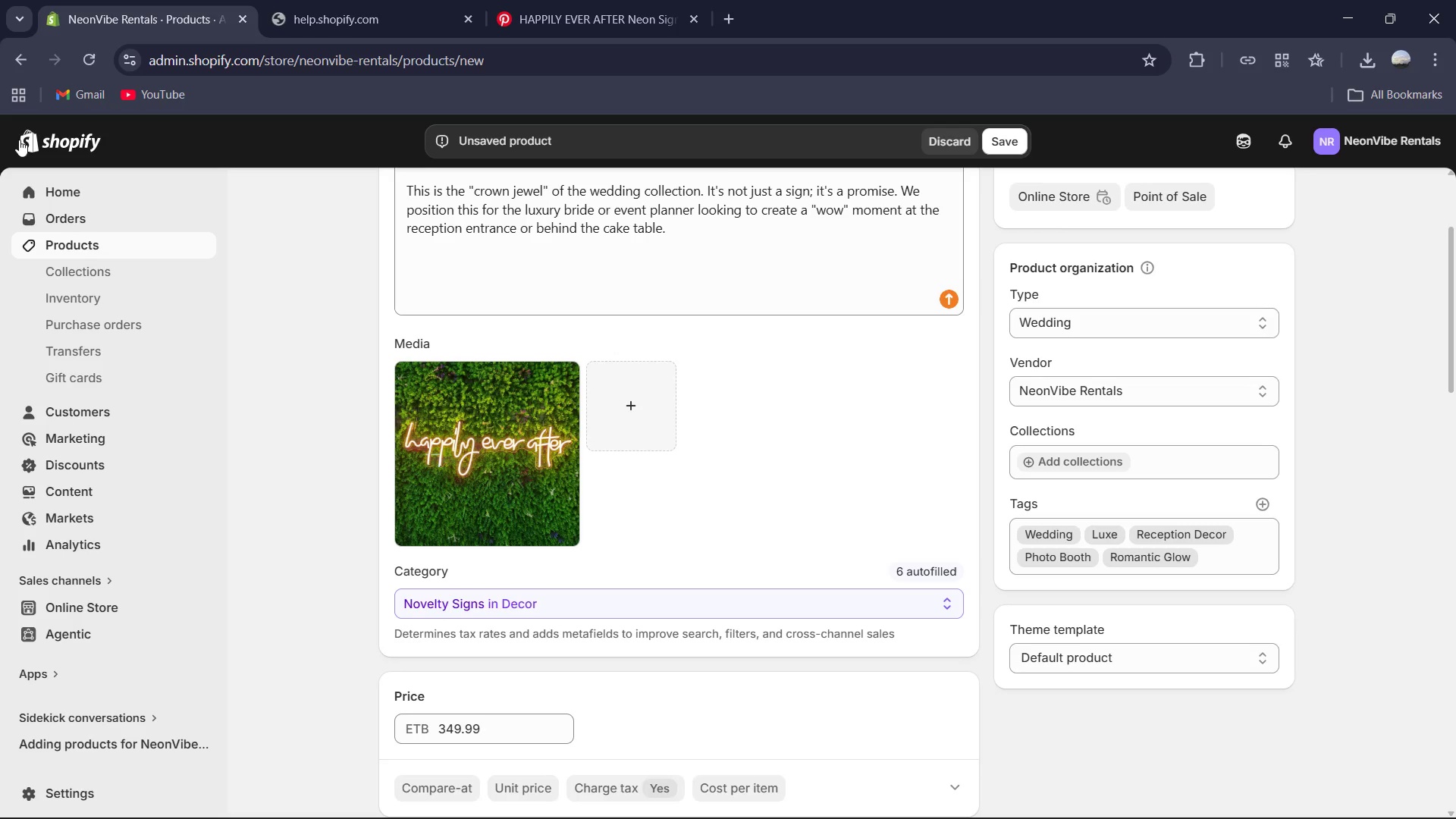 
scroll: coordinate [789, 677], scroll_direction: down, amount: 8.0
 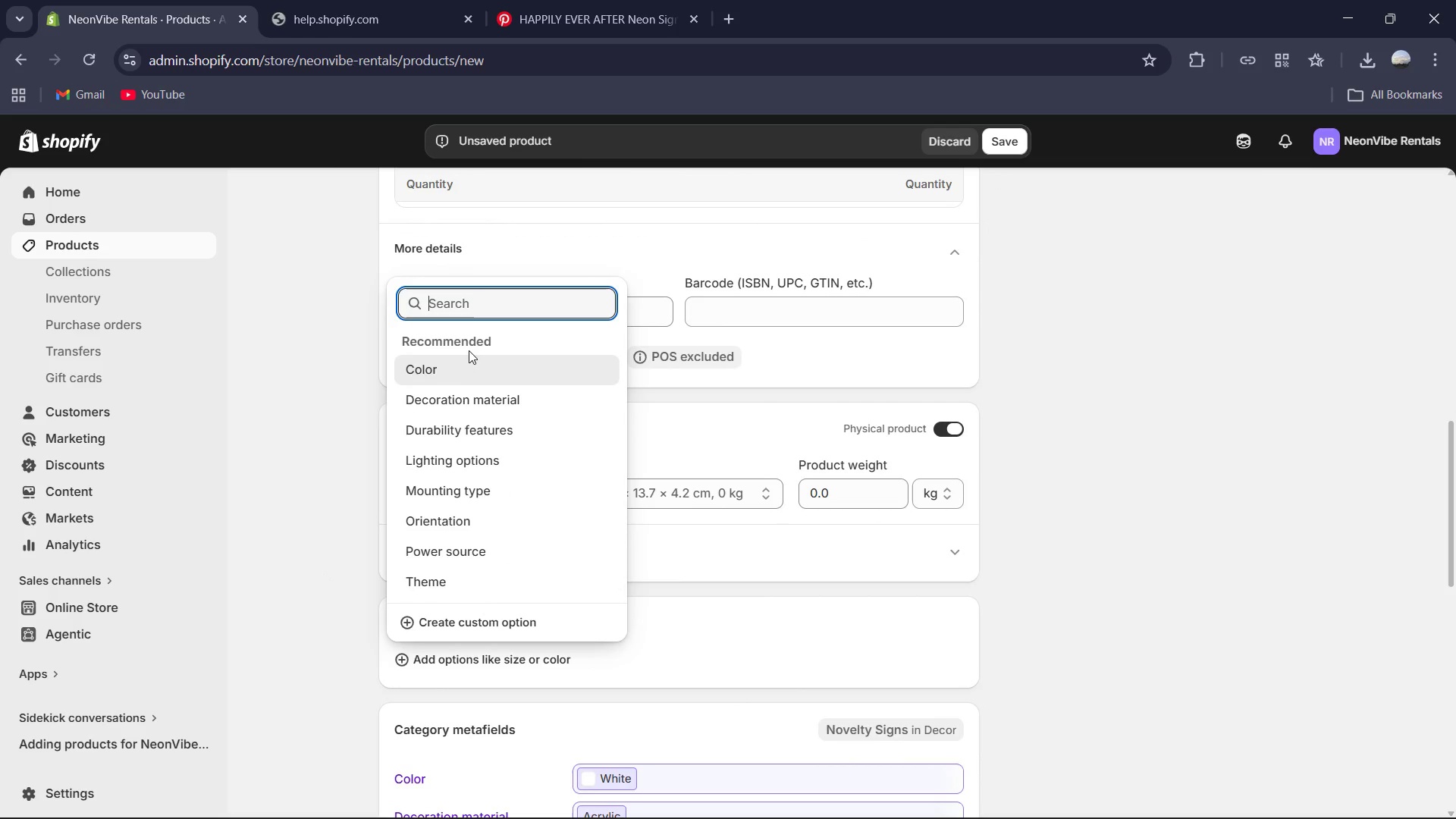 
type(Cplp)
key(Backspace)
key(Backspace)
key(Backspace)
type(olot)
key(Backspace)
type(r)
 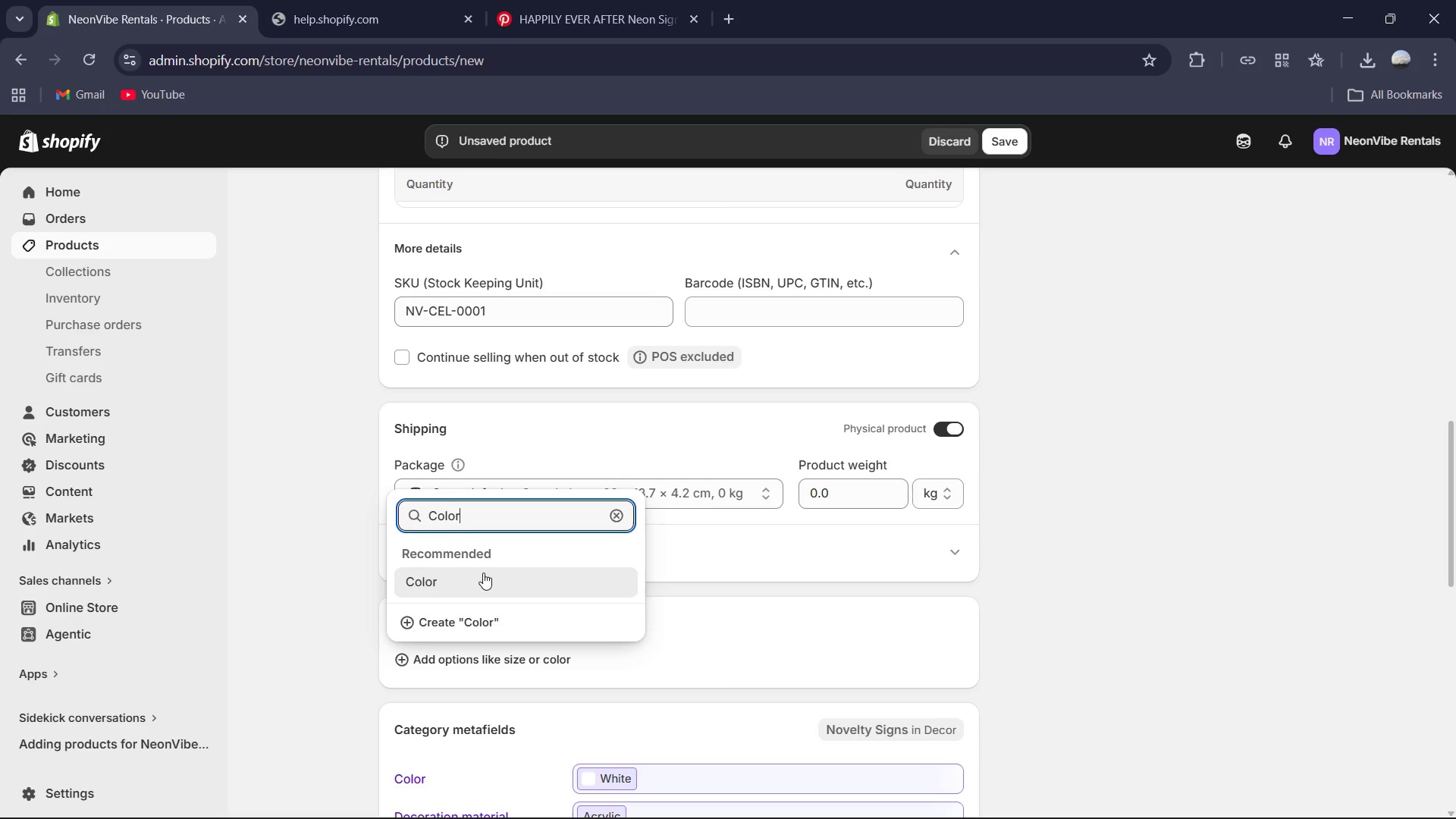 
left_click([483, 573])
 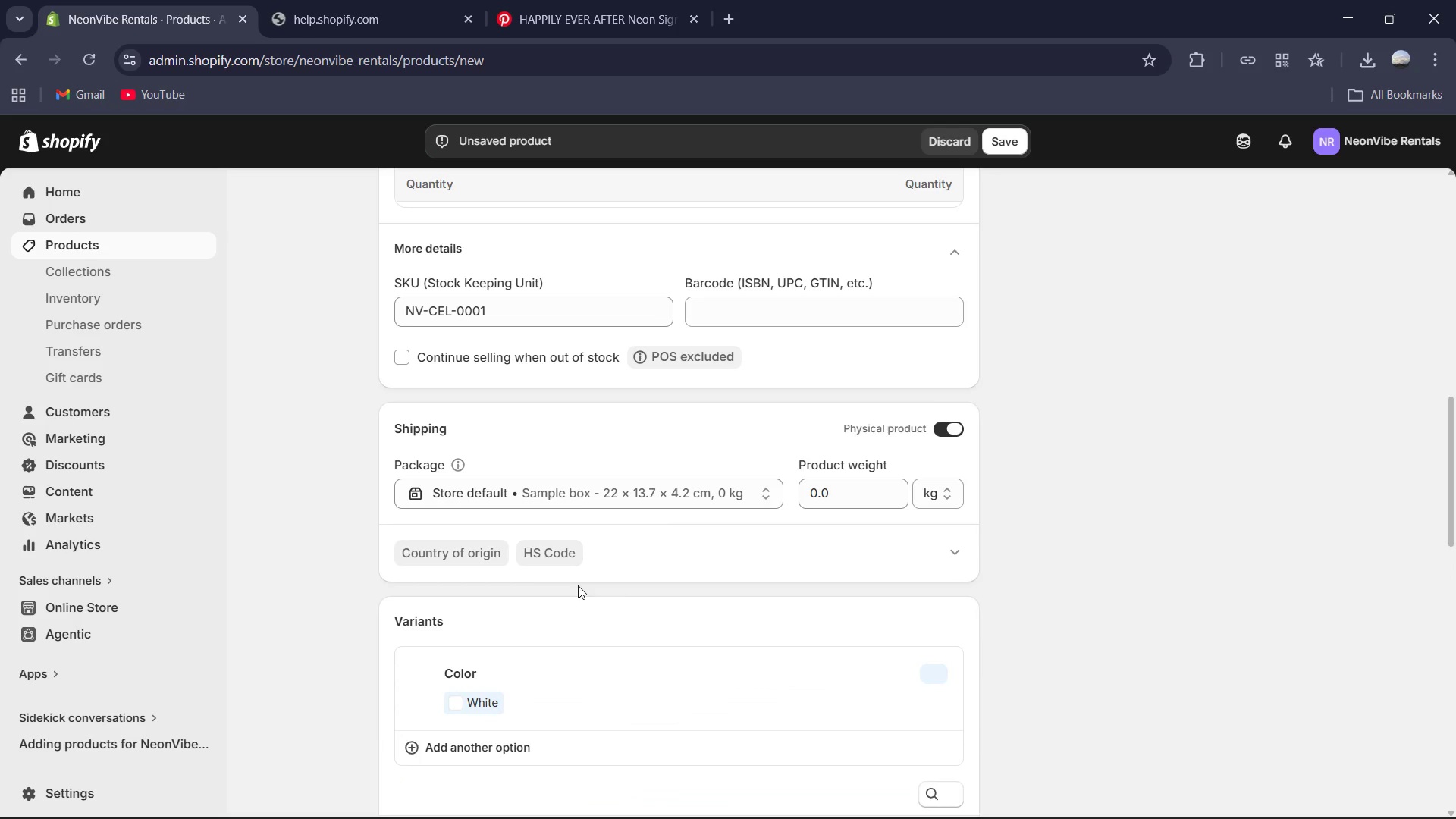 
scroll: coordinate [620, 595], scroll_direction: down, amount: 2.0
 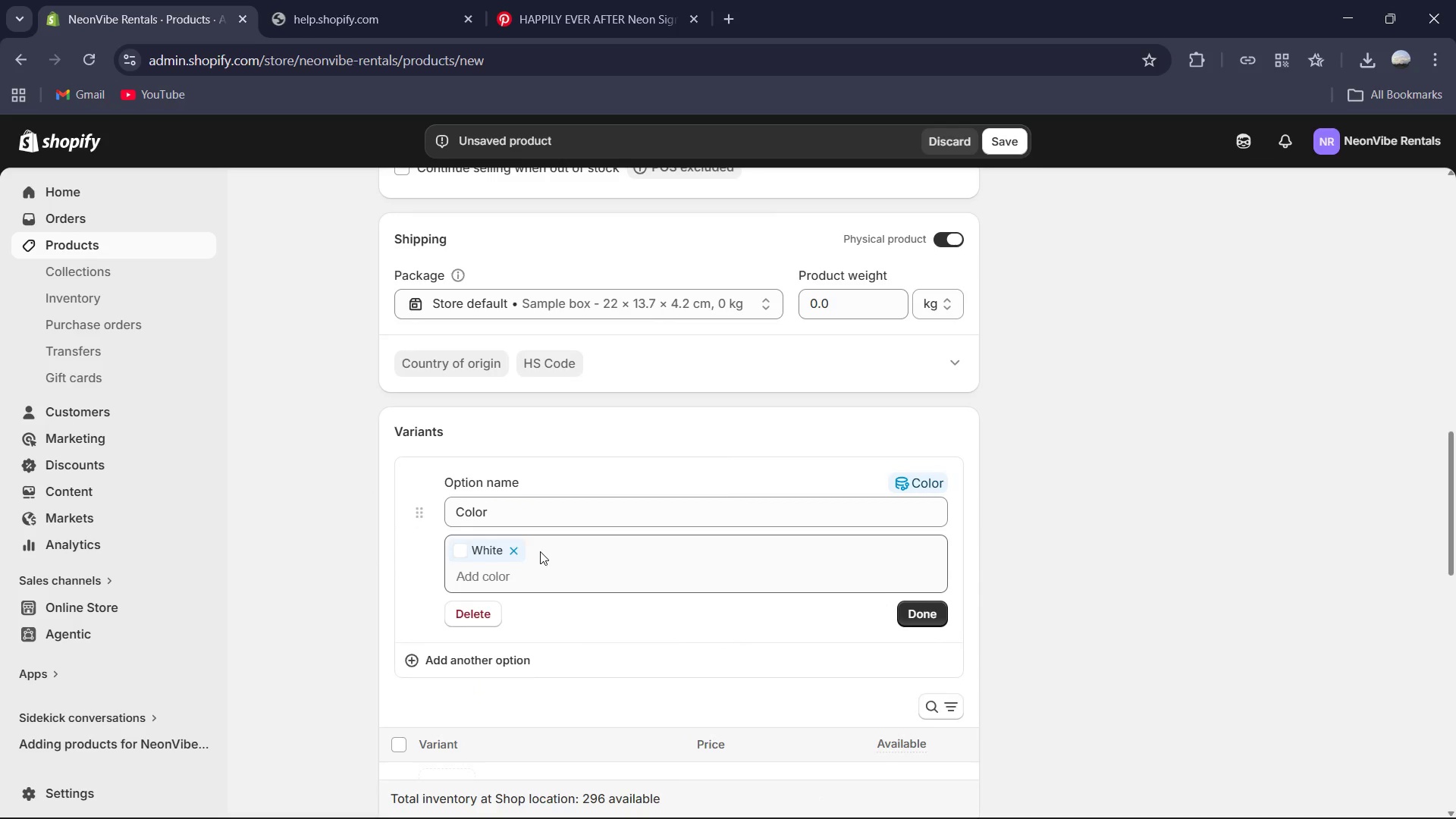 
mouse_move([523, 559])
 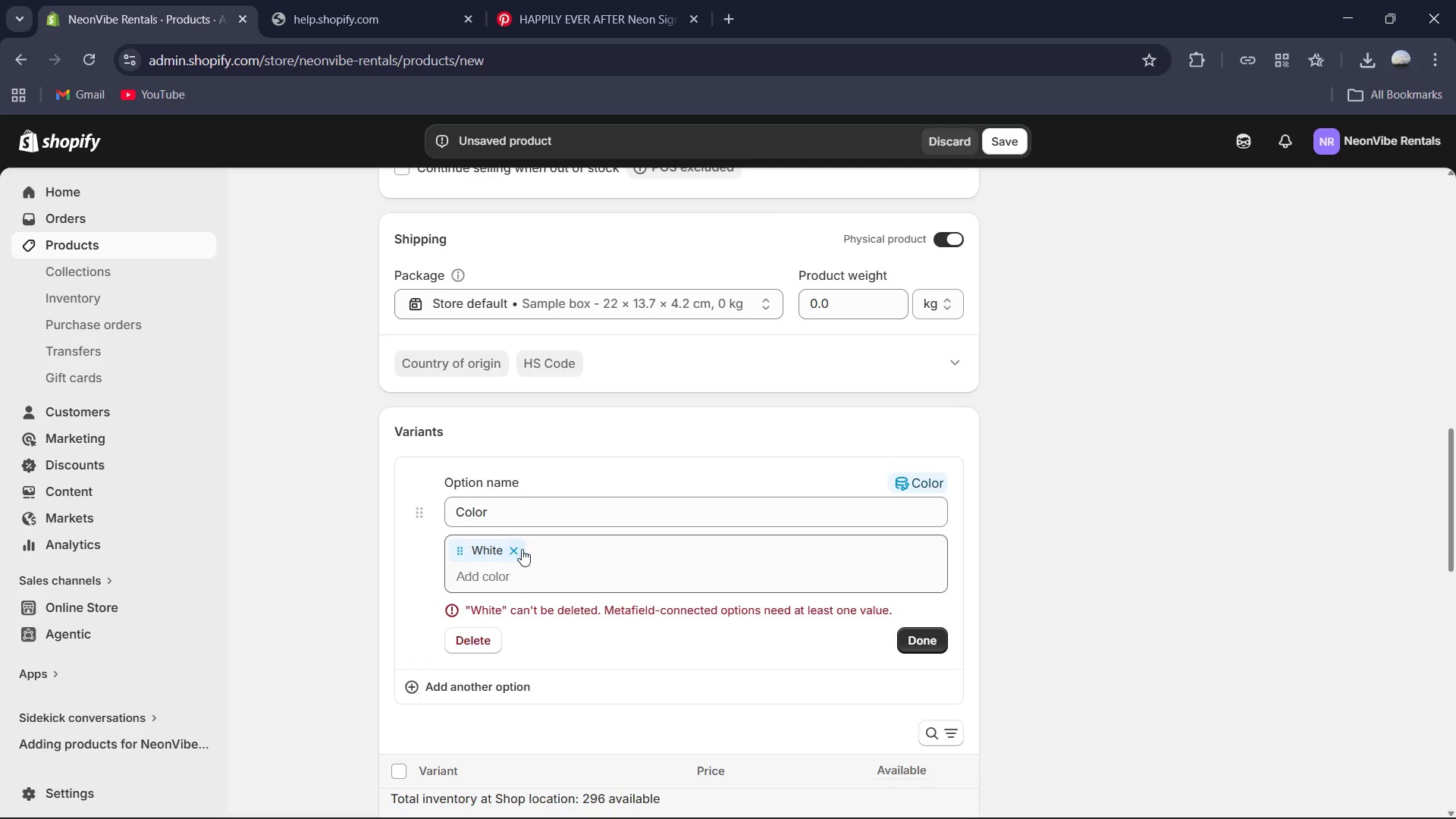 
left_click([522, 549])
 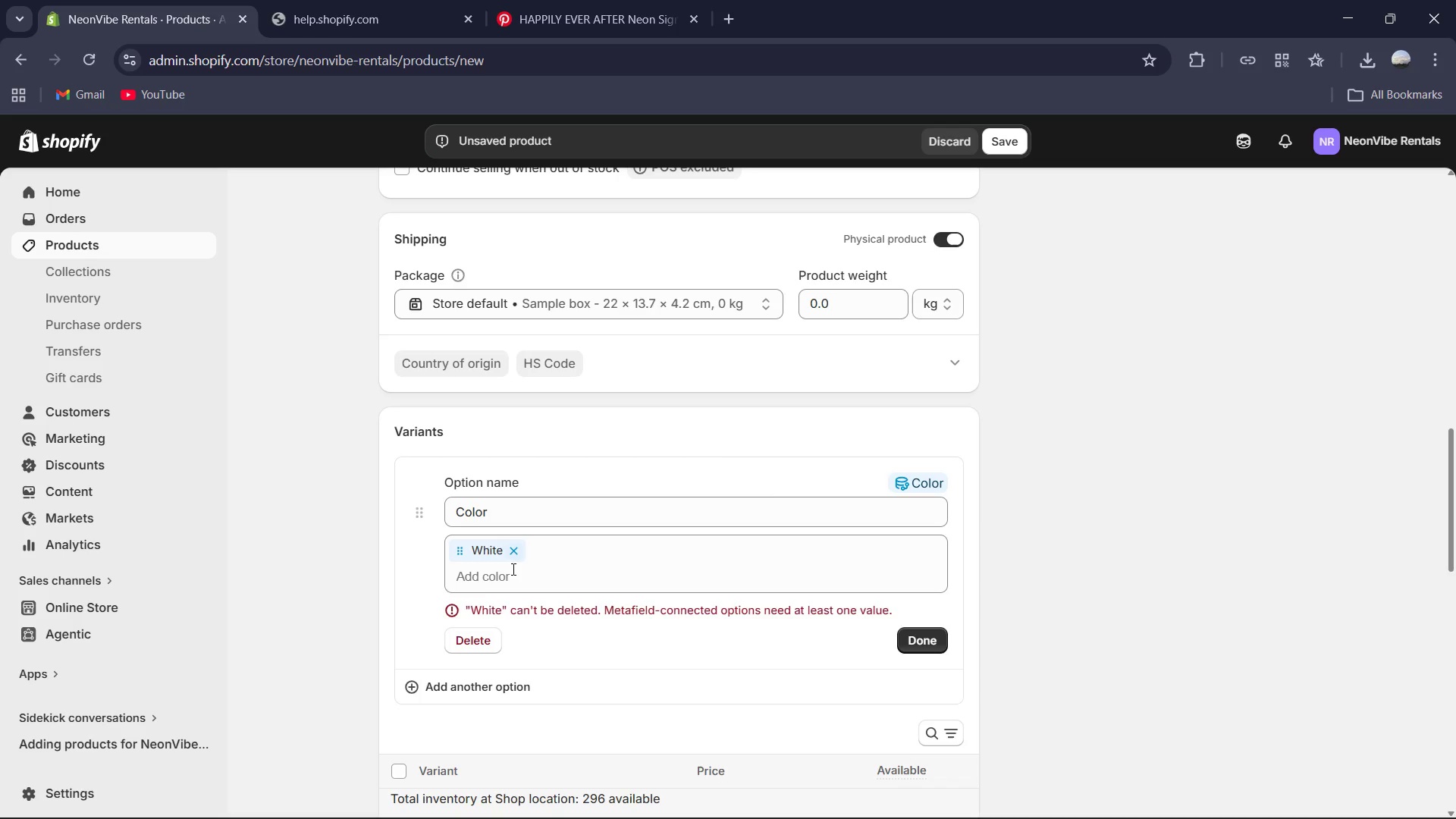 
left_click([512, 570])
 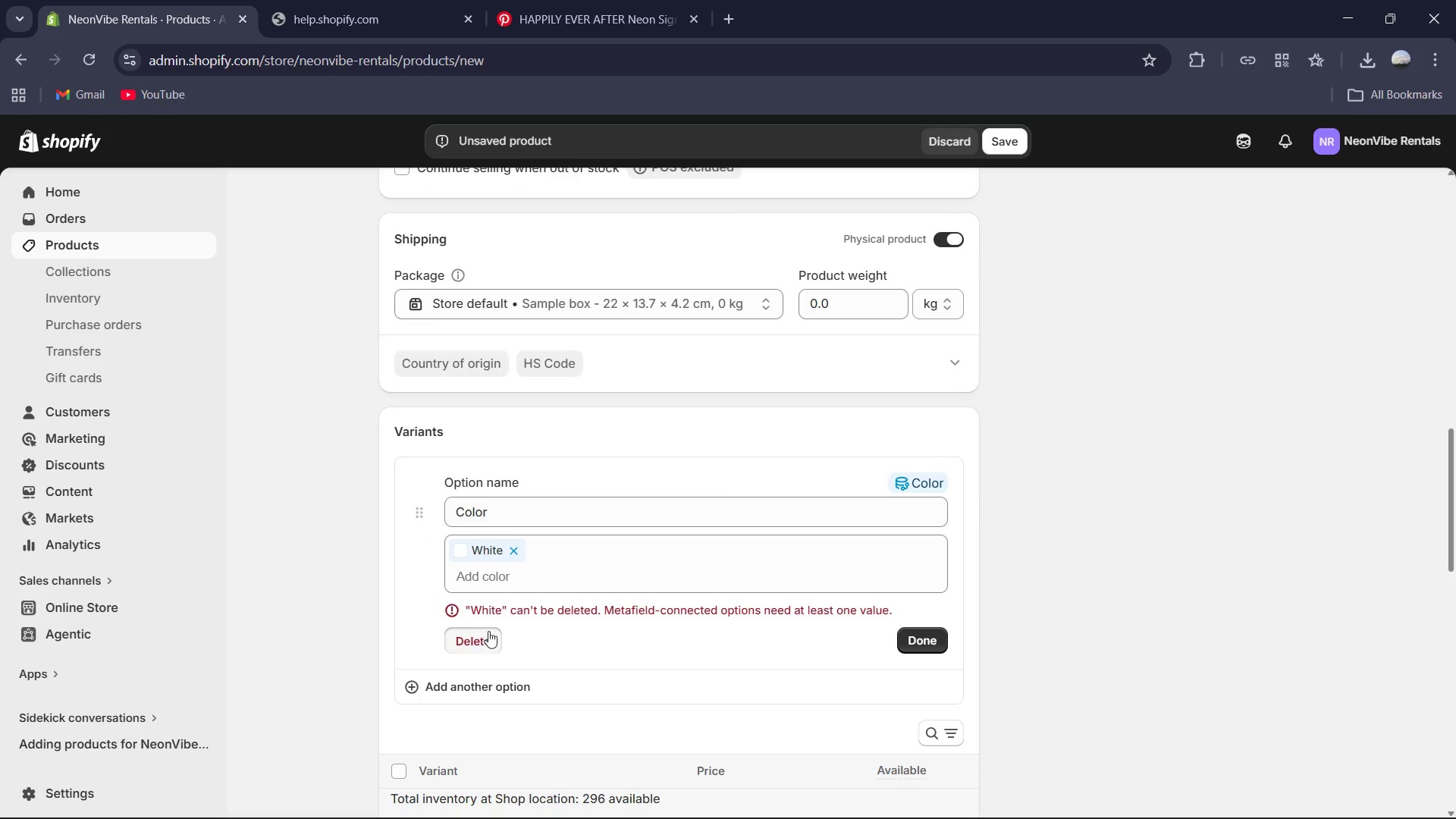 
wait(5.91)
 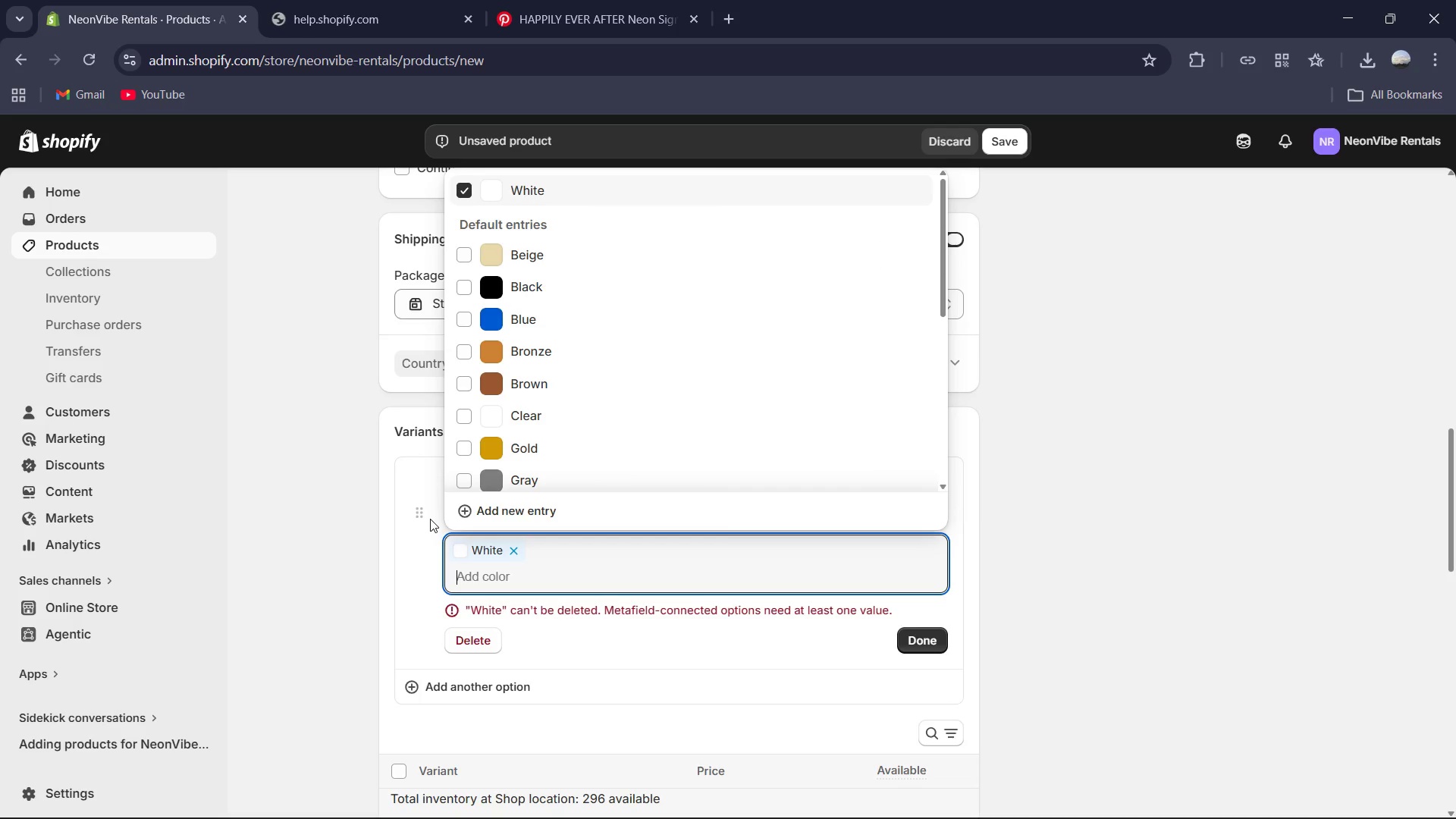 
left_click_drag(start_coordinate=[457, 473], to_coordinate=[453, 483])
 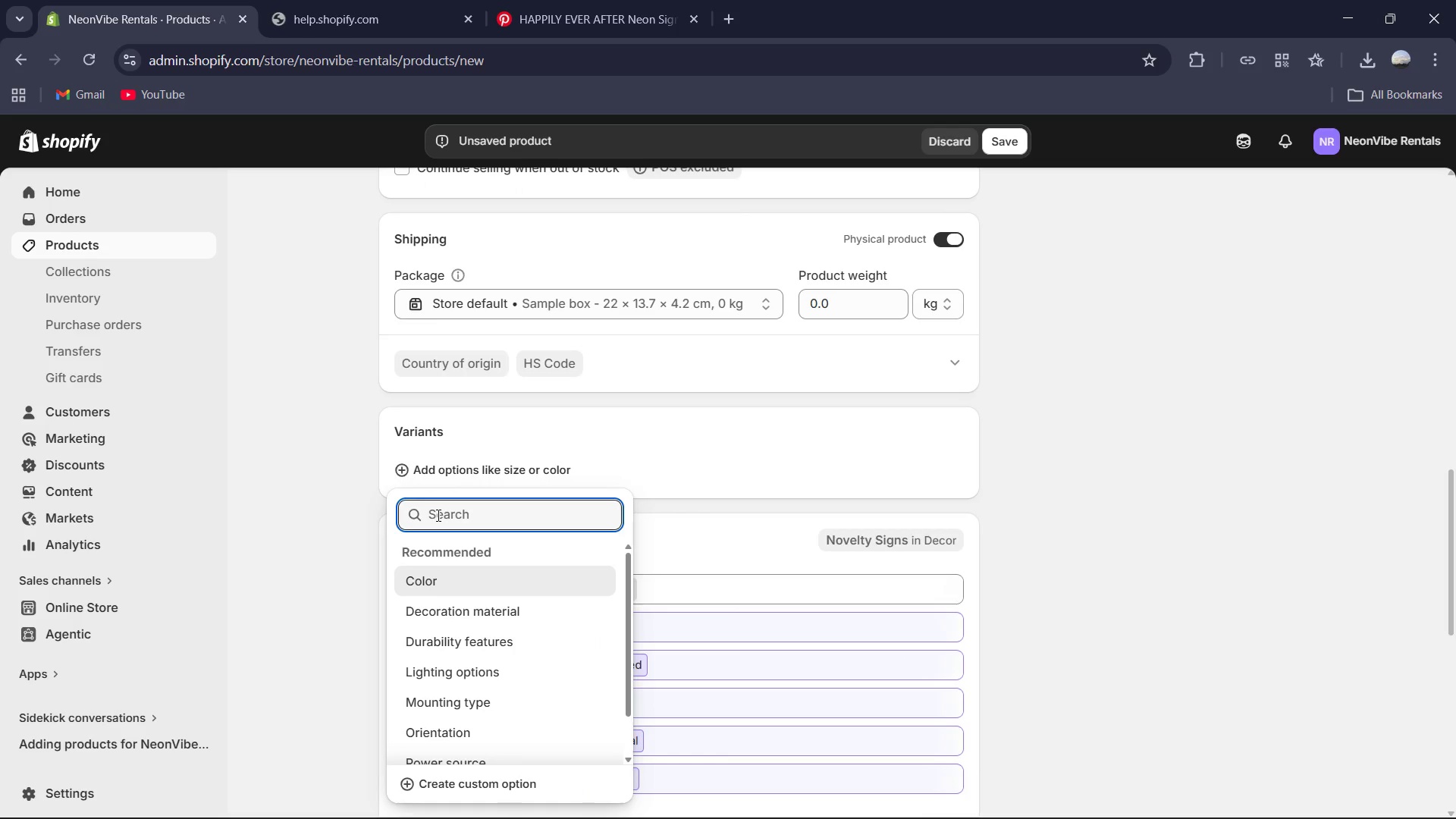 
type(Color)
 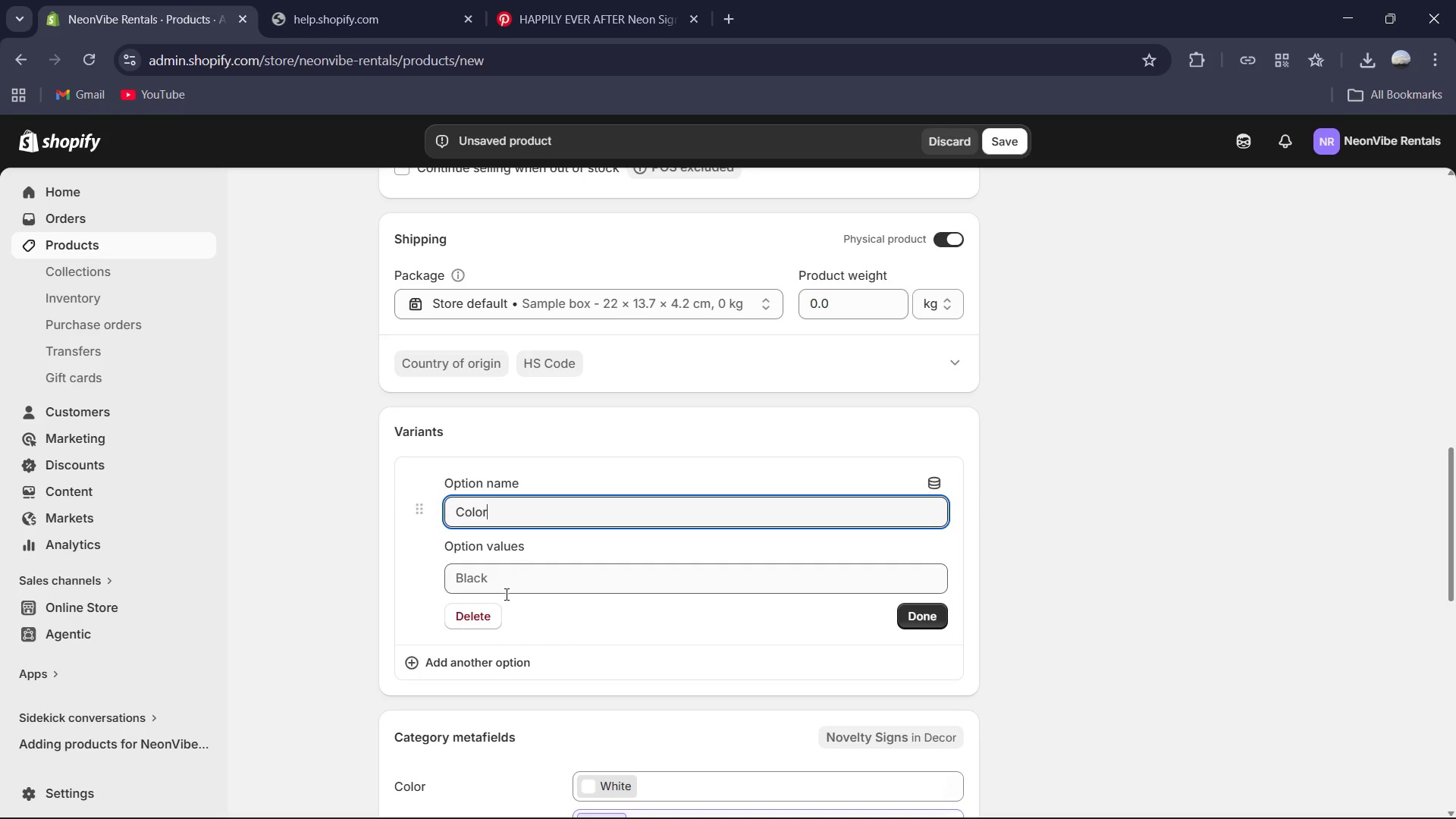 
left_click([509, 588])
 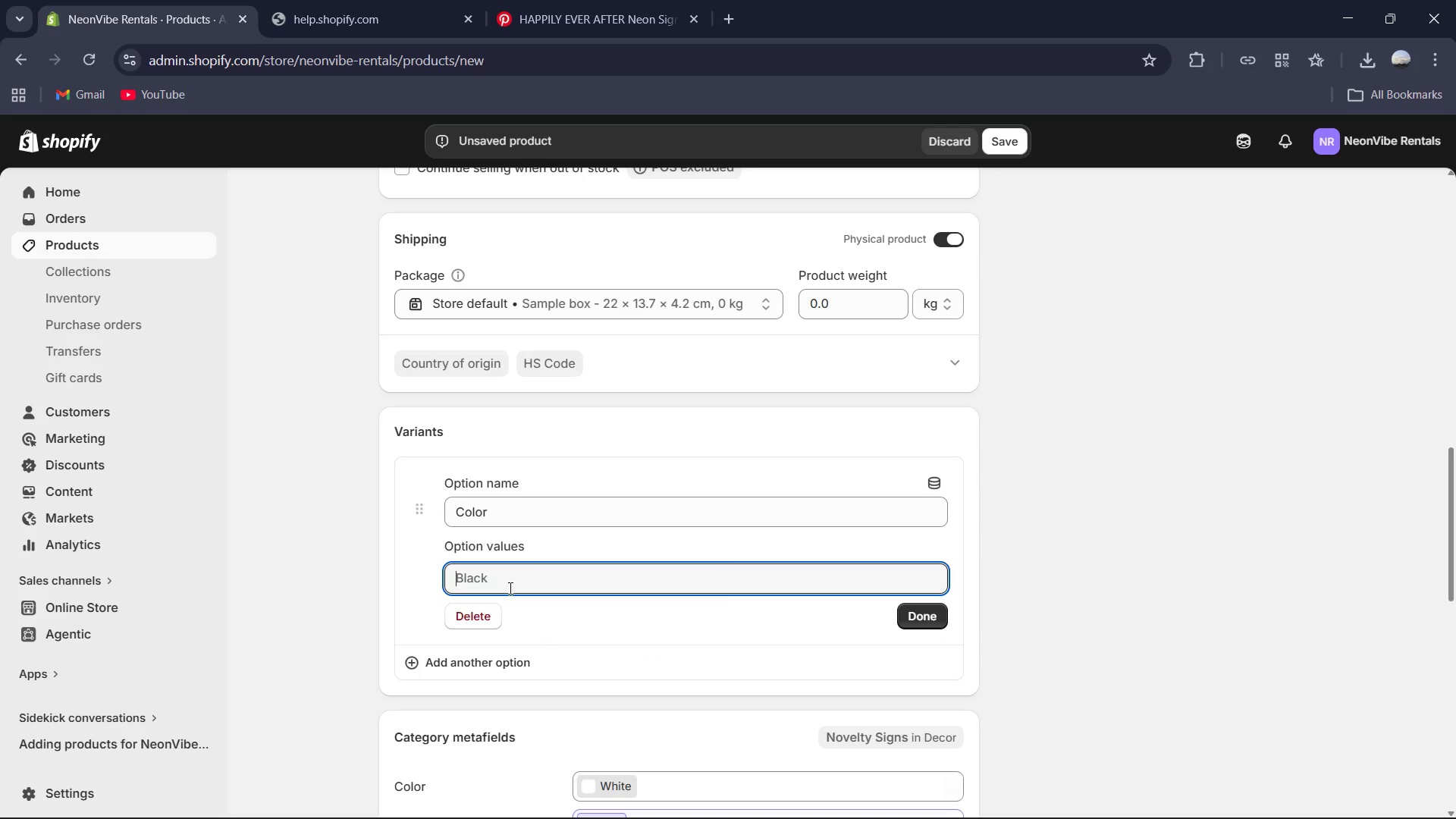 
type(WArm )
key(Backspace)
key(Backspace)
key(Backspace)
key(Backspace)
key(Backspace)
type(a)
key(Backspace)
type(Warm White )
 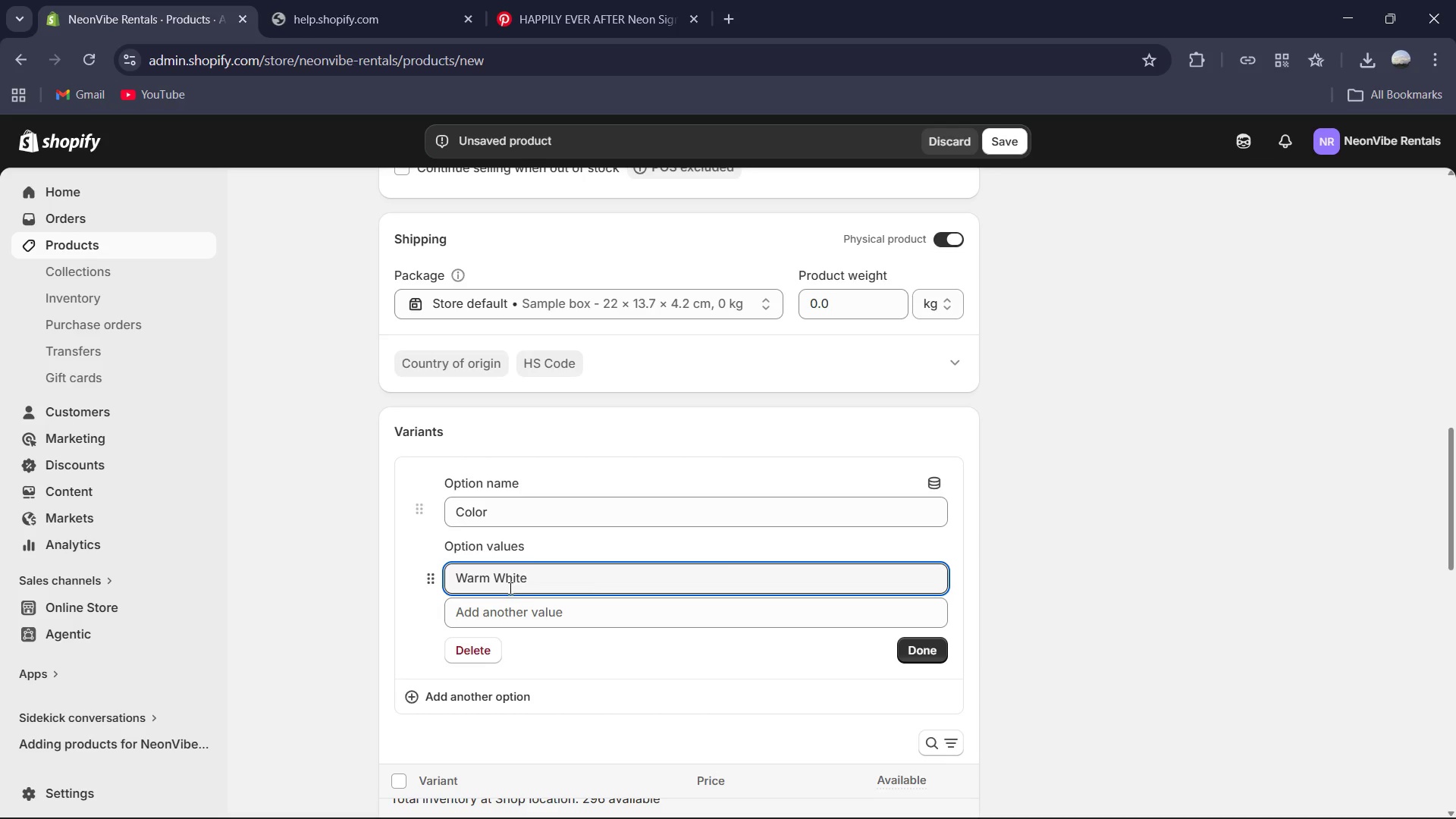 
left_click([929, 649])
 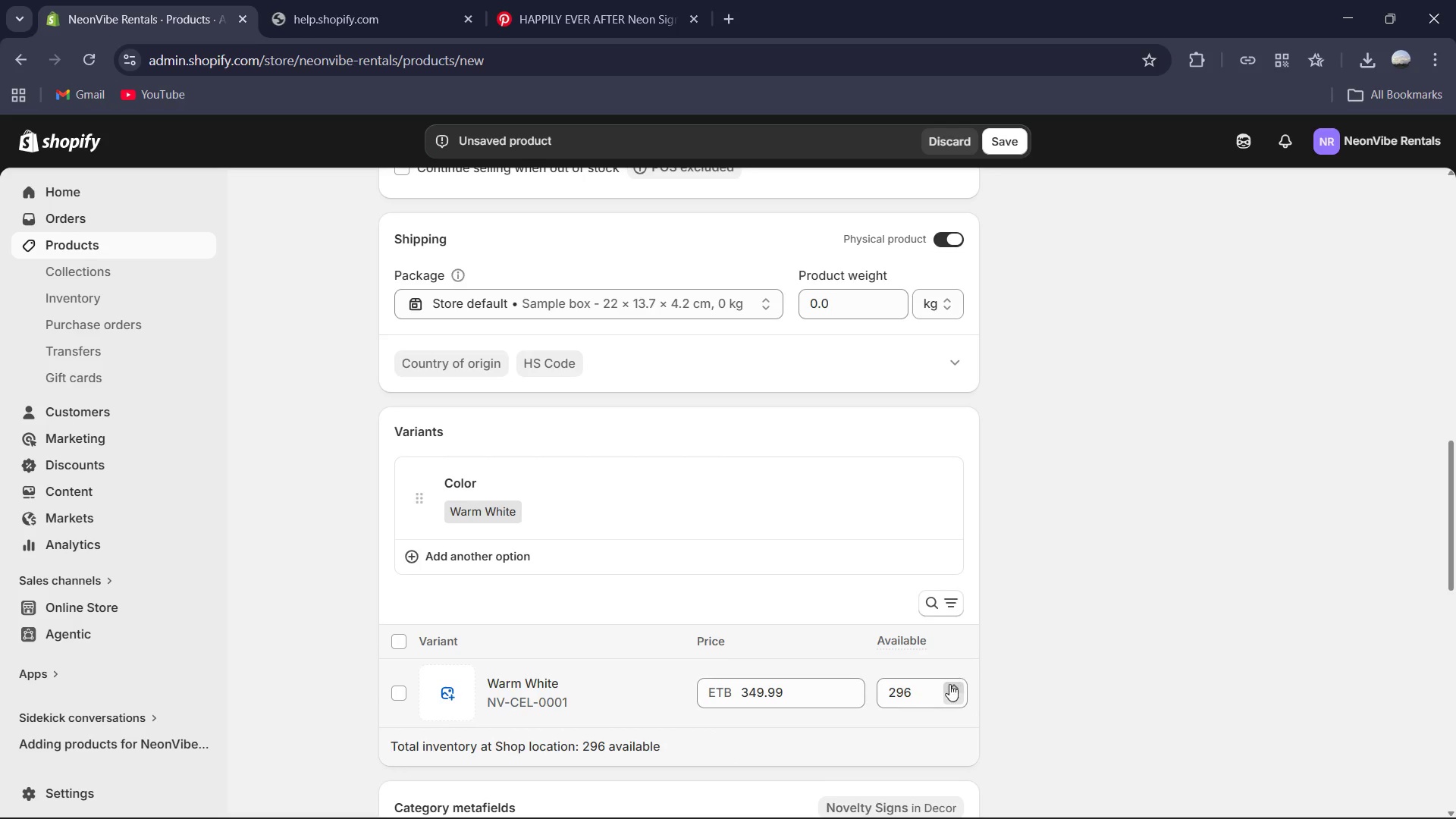 
scroll: coordinate [776, 584], scroll_direction: up, amount: 3.0
 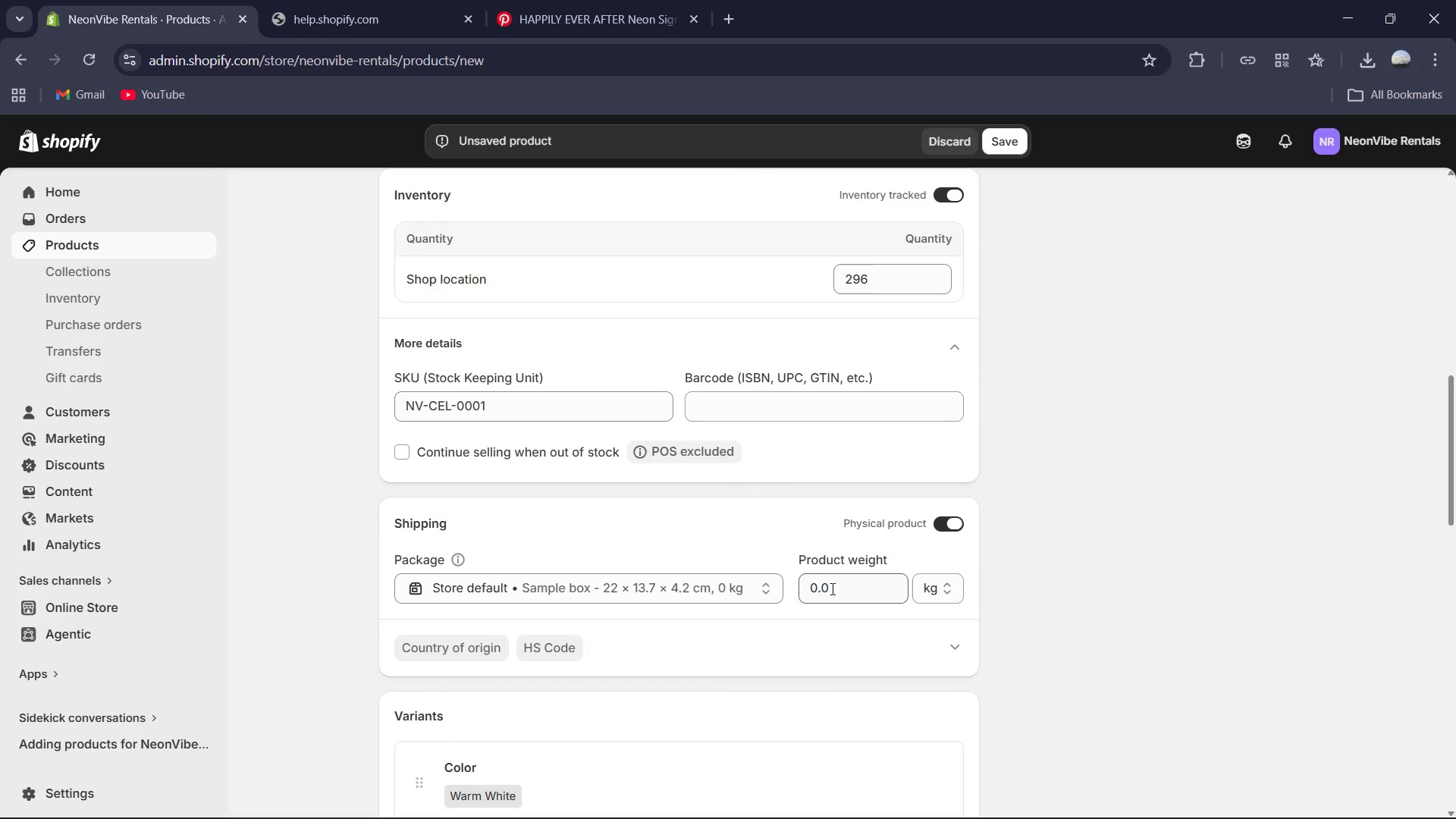 
left_click([831, 588])
 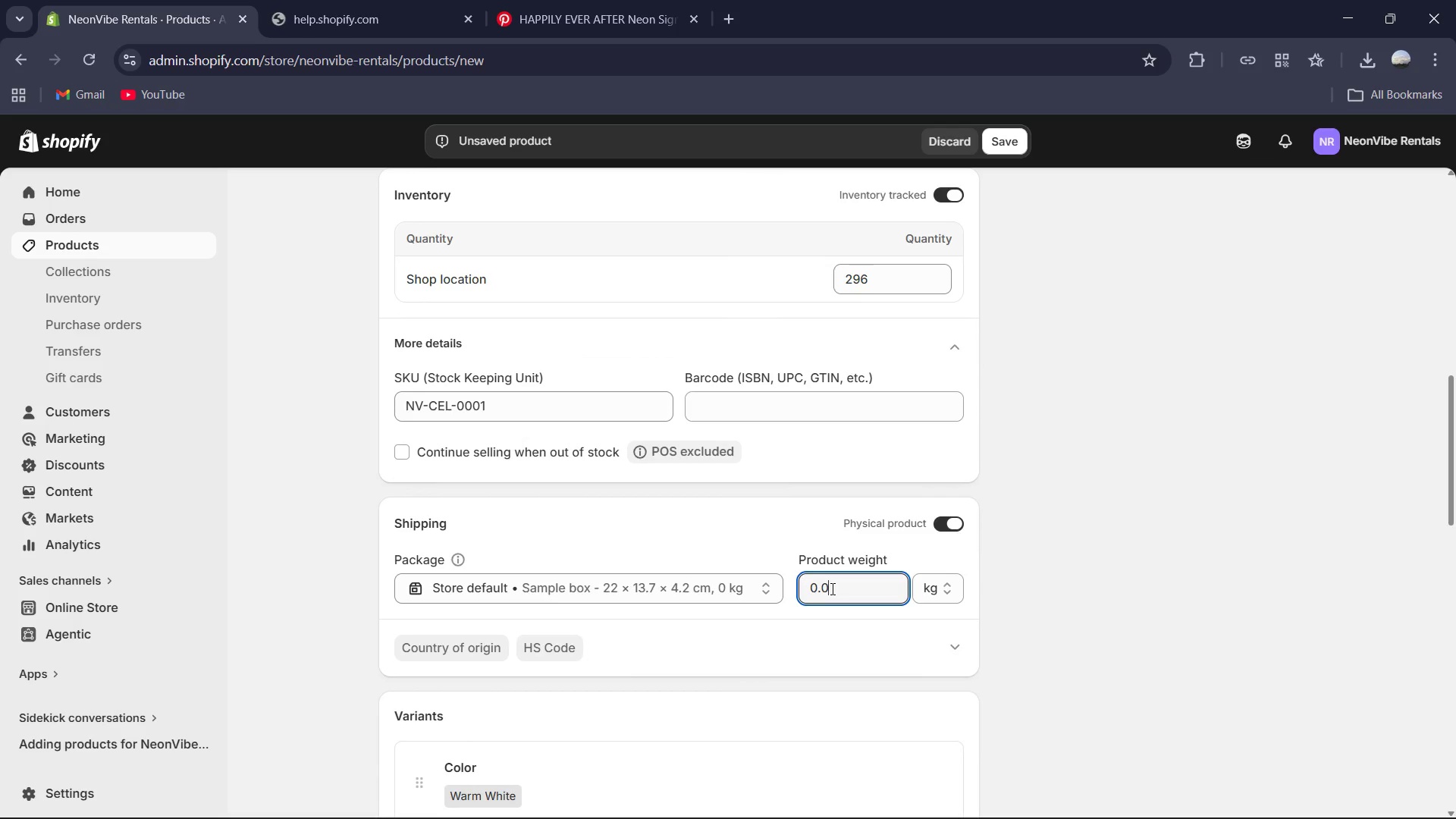 
key(Control+ControlLeft)
 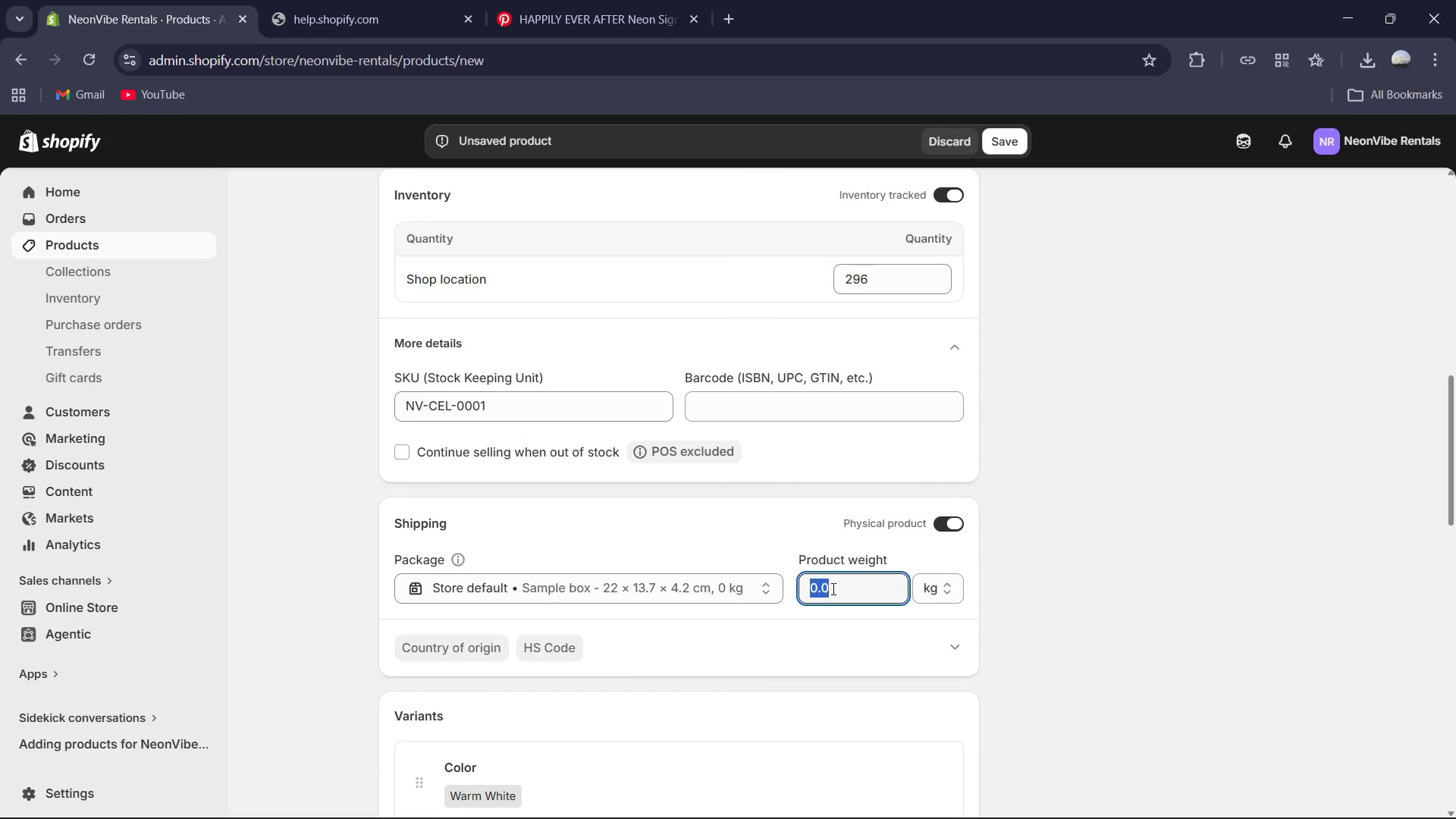 
key(Control+A)
 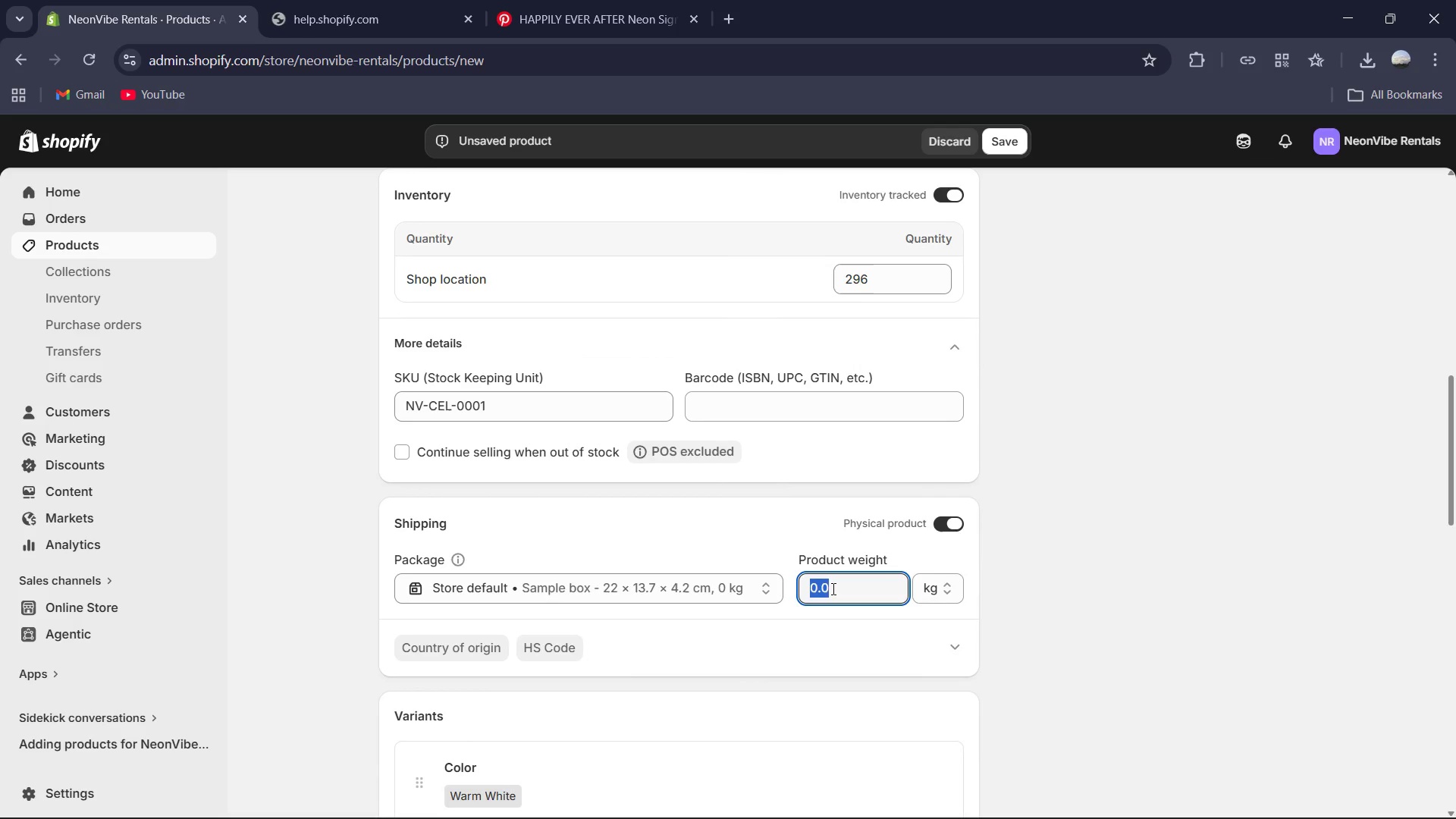 
key(Numpad7)
 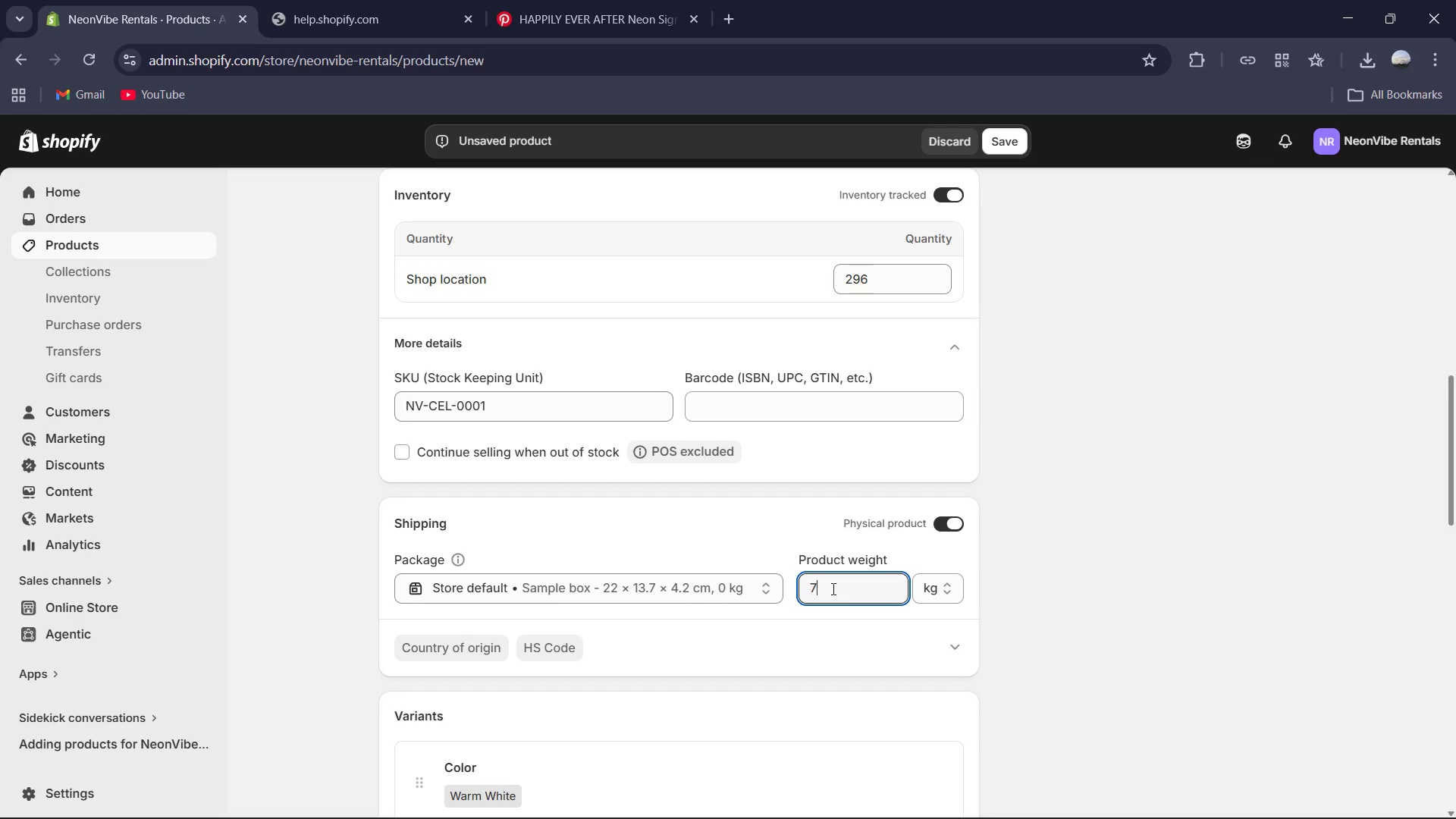 
key(NumpadDecimal)
 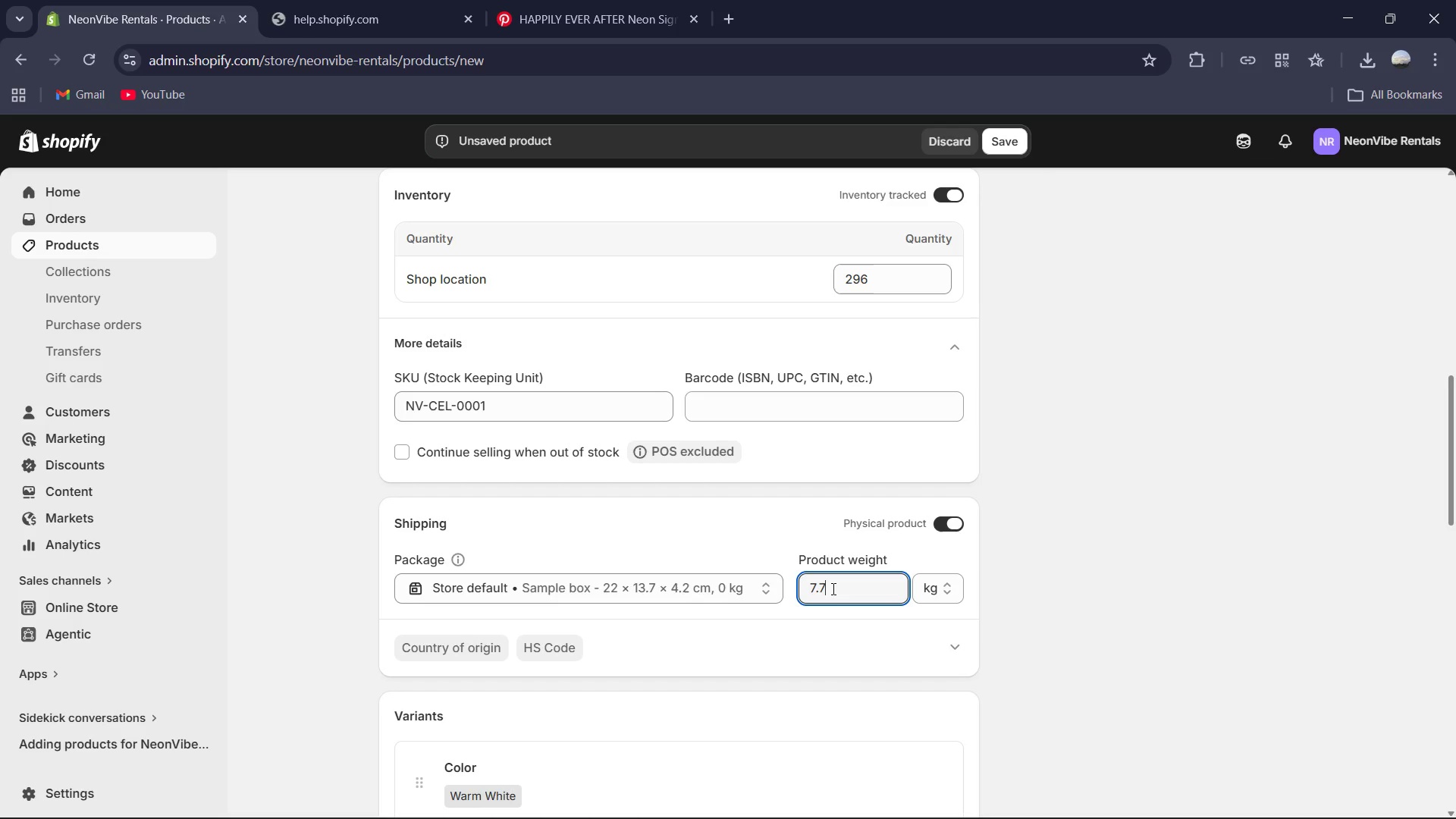 
key(Numpad7)
 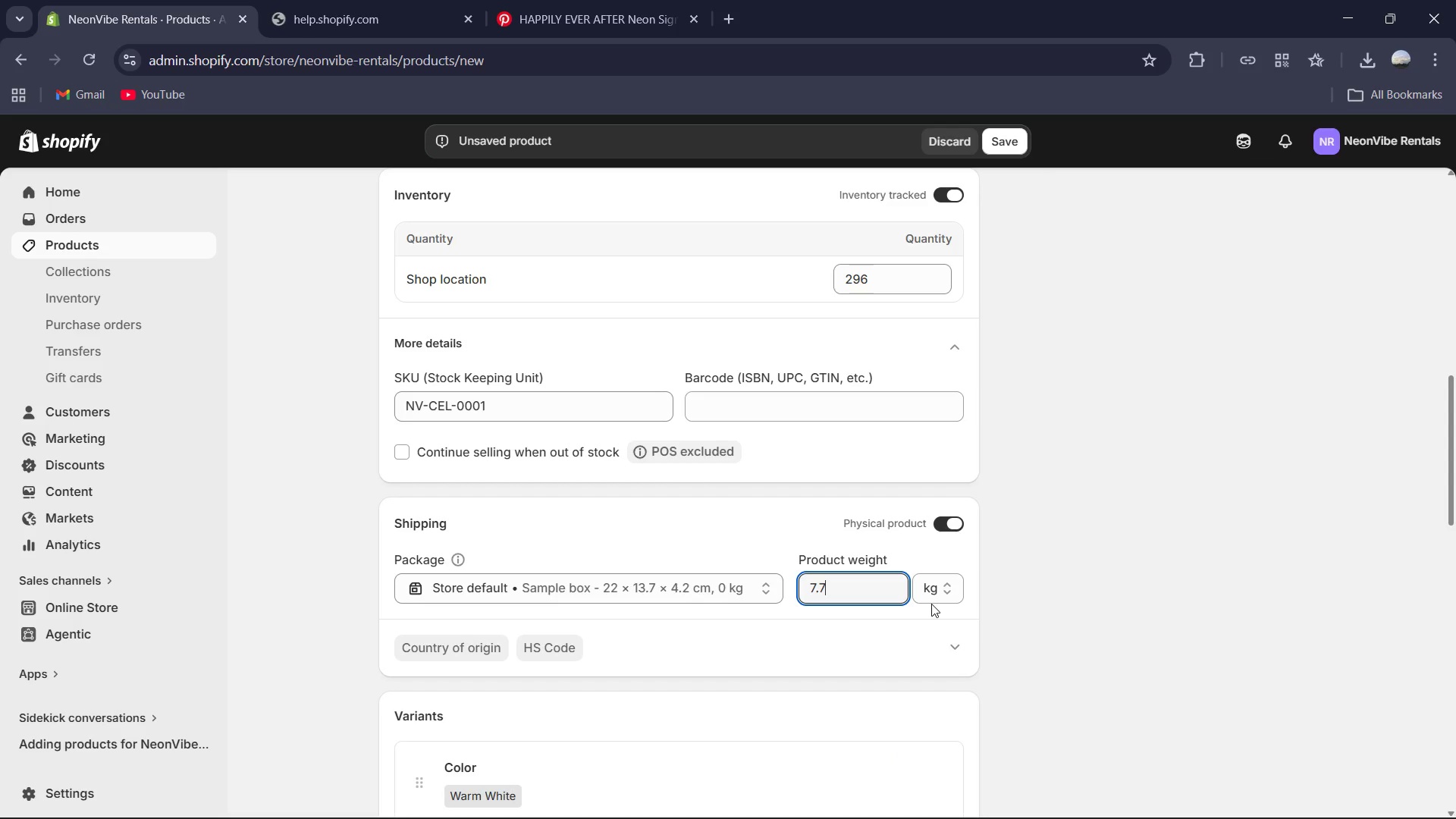 
left_click([945, 585])
 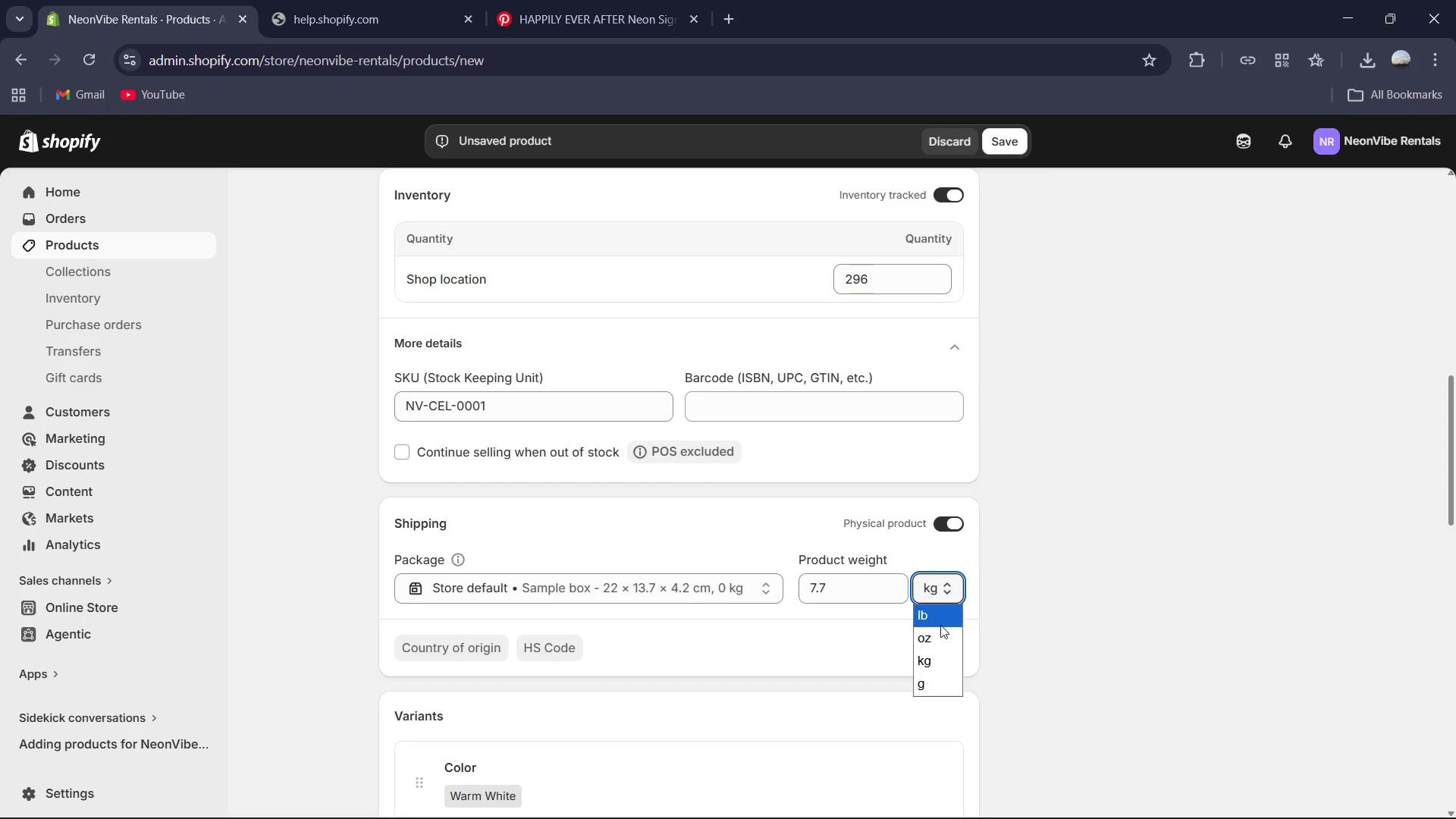 
left_click([940, 625])
 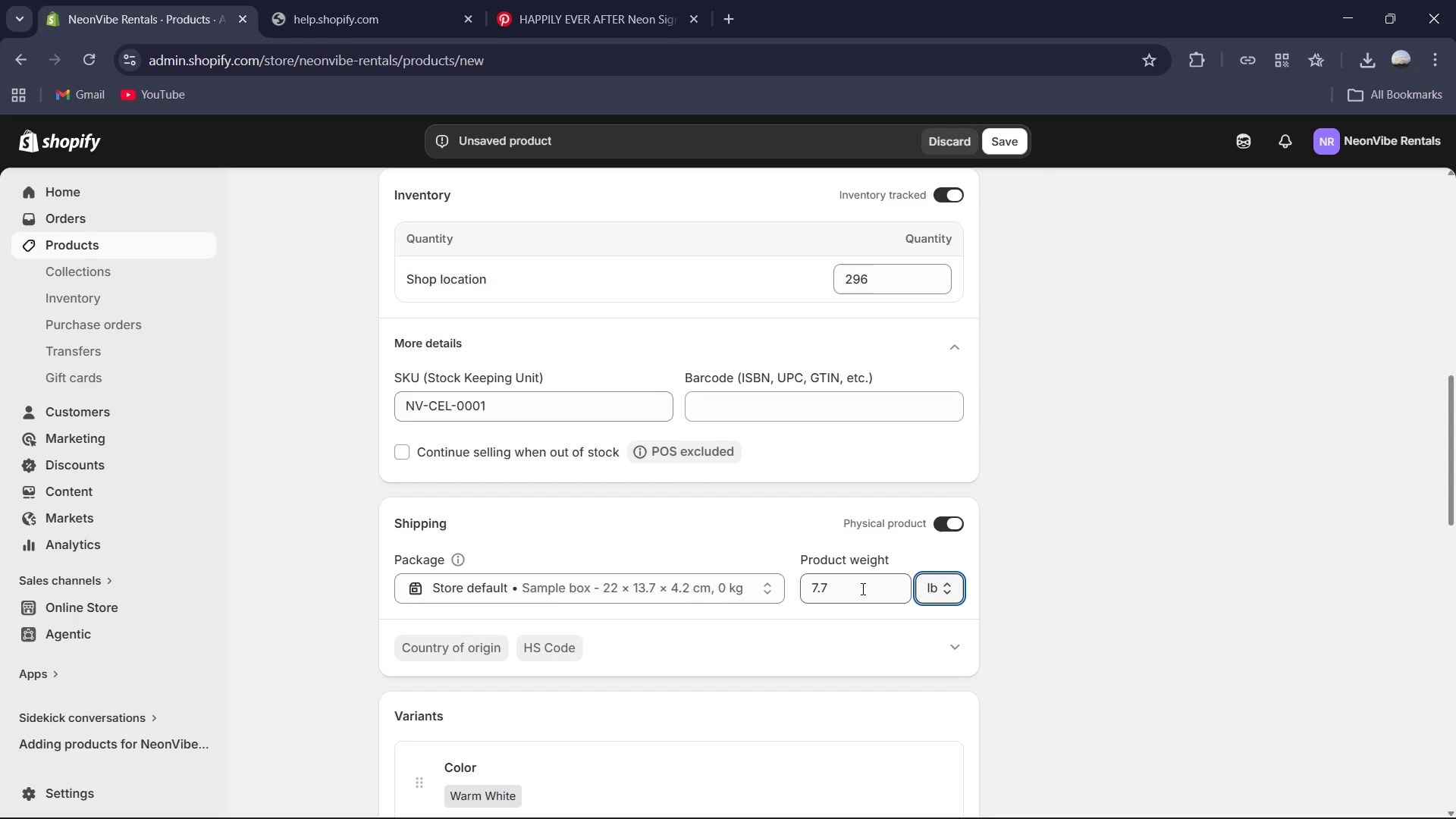 
scroll: coordinate [846, 594], scroll_direction: down, amount: 4.0
 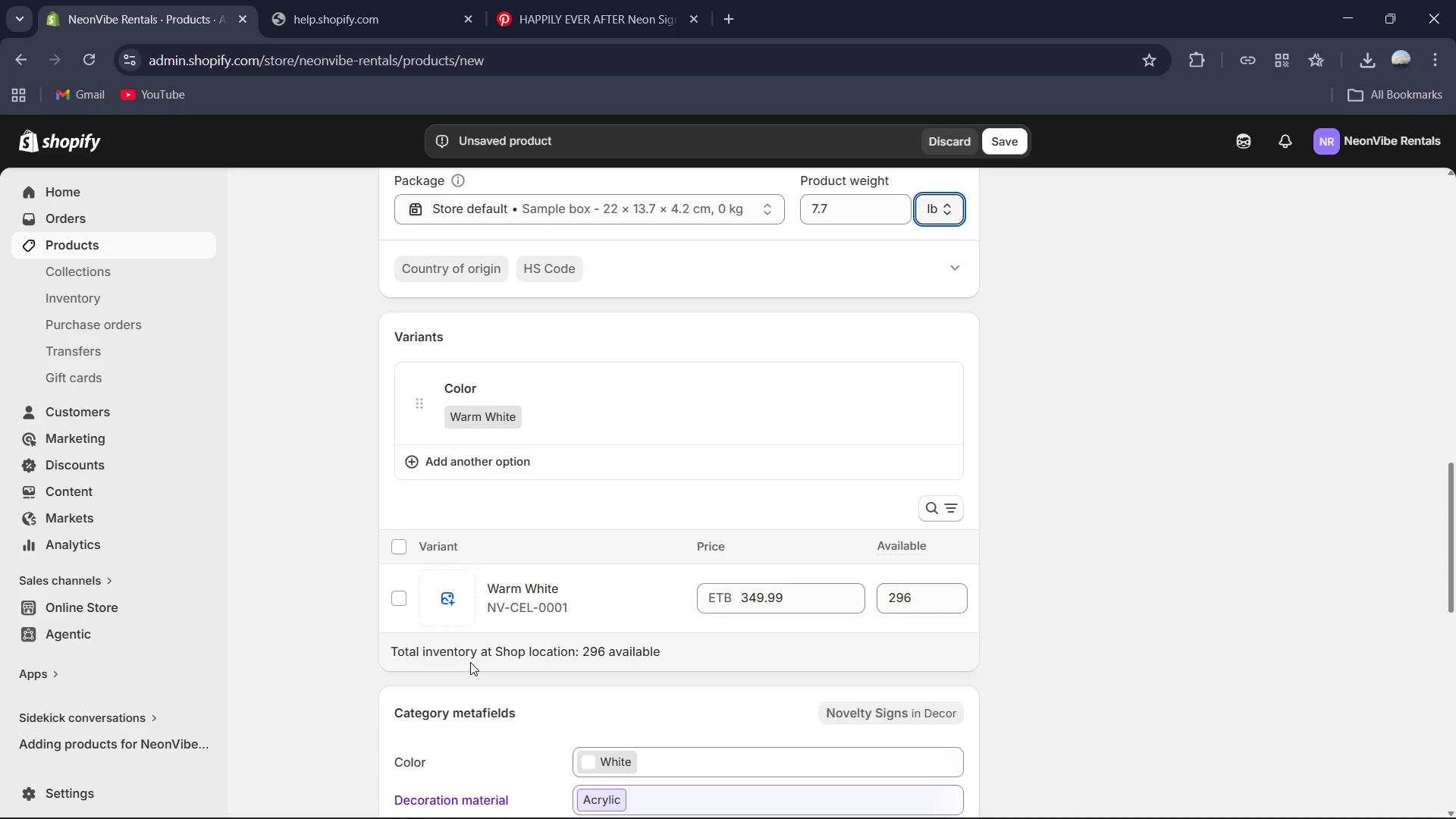 
wait(15.72)
 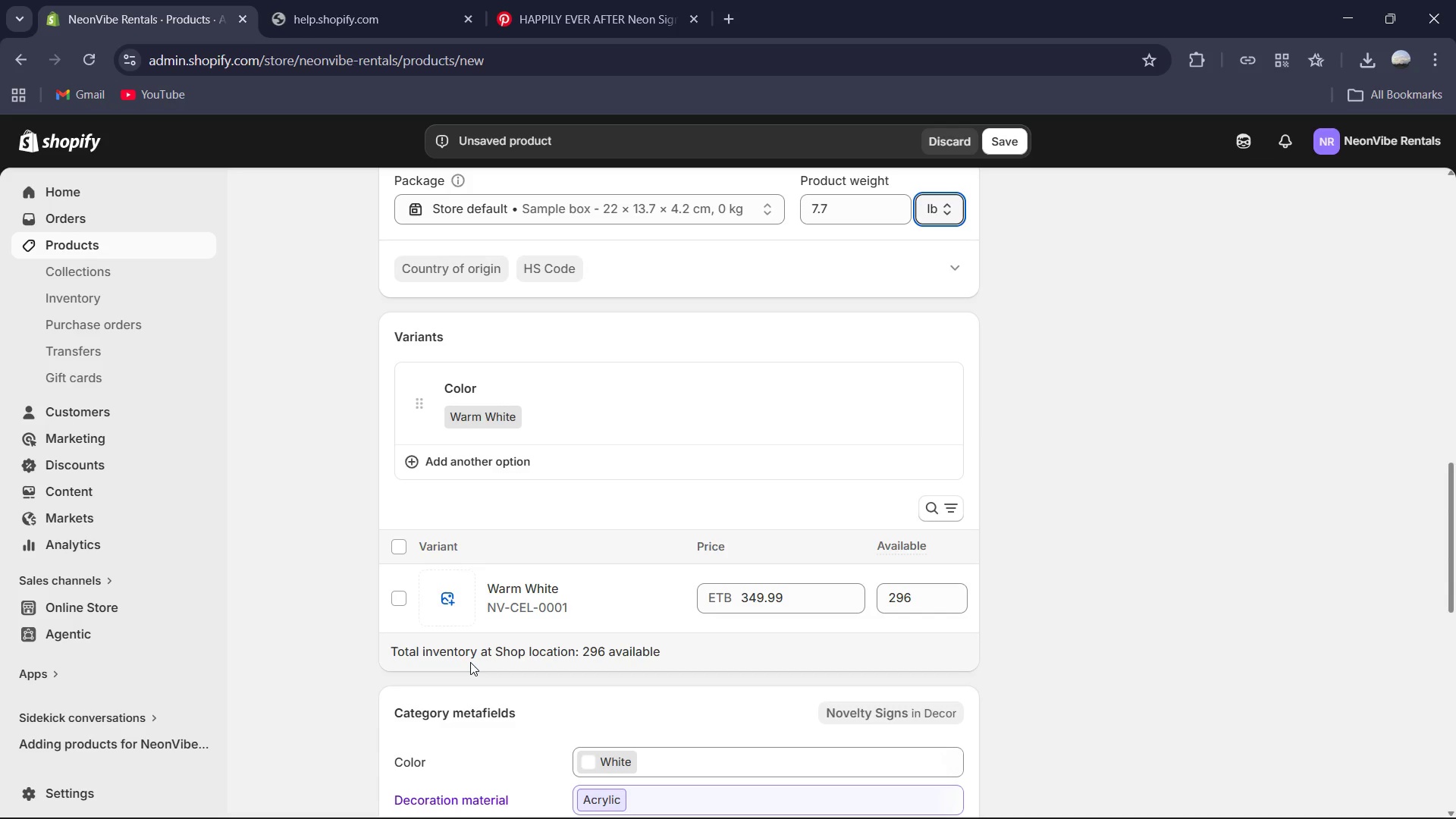 
scroll: coordinate [823, 488], scroll_direction: up, amount: 2.0
 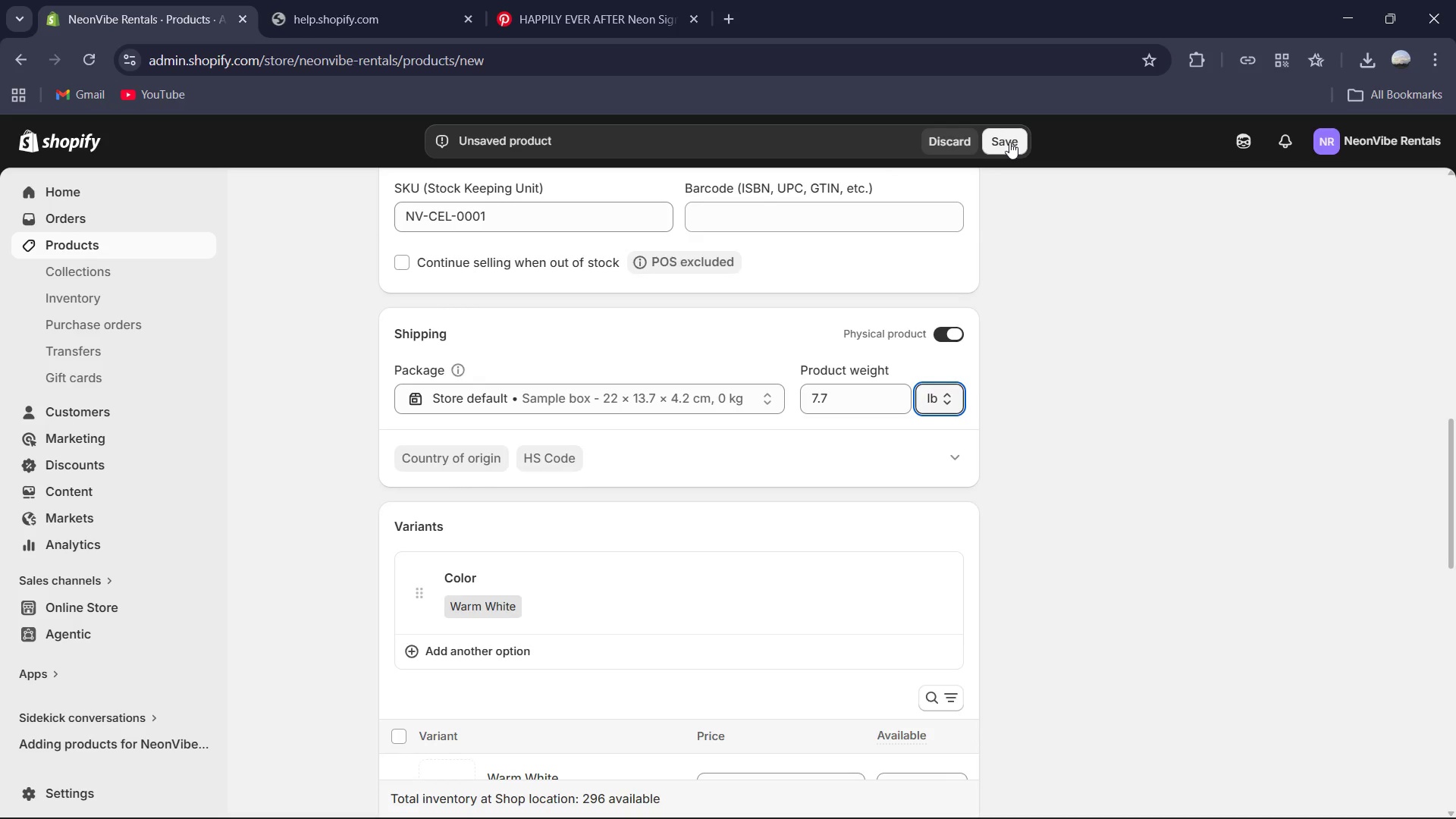 
left_click([1009, 142])
 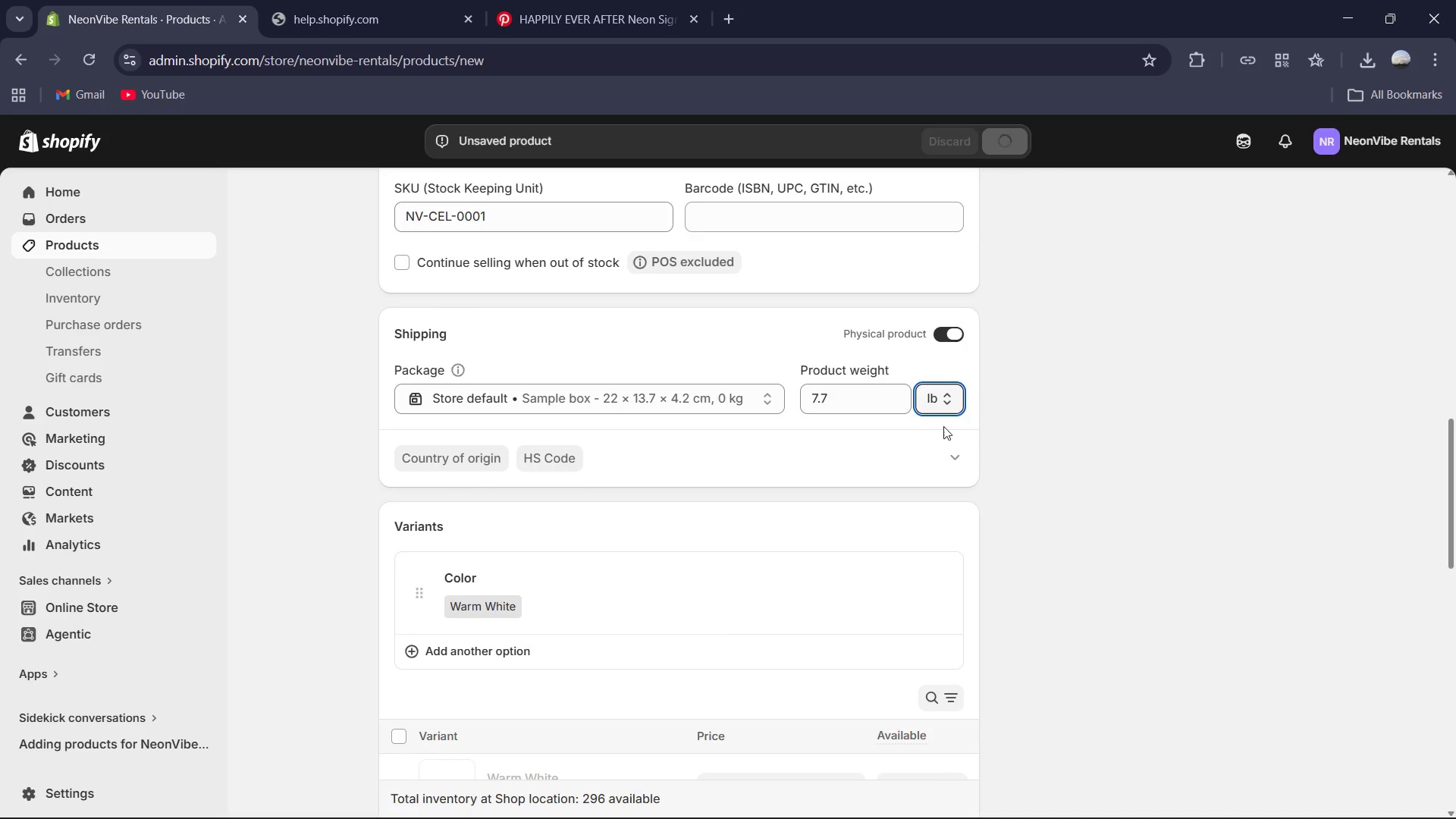 
scroll: coordinate [942, 431], scroll_direction: down, amount: 10.0
 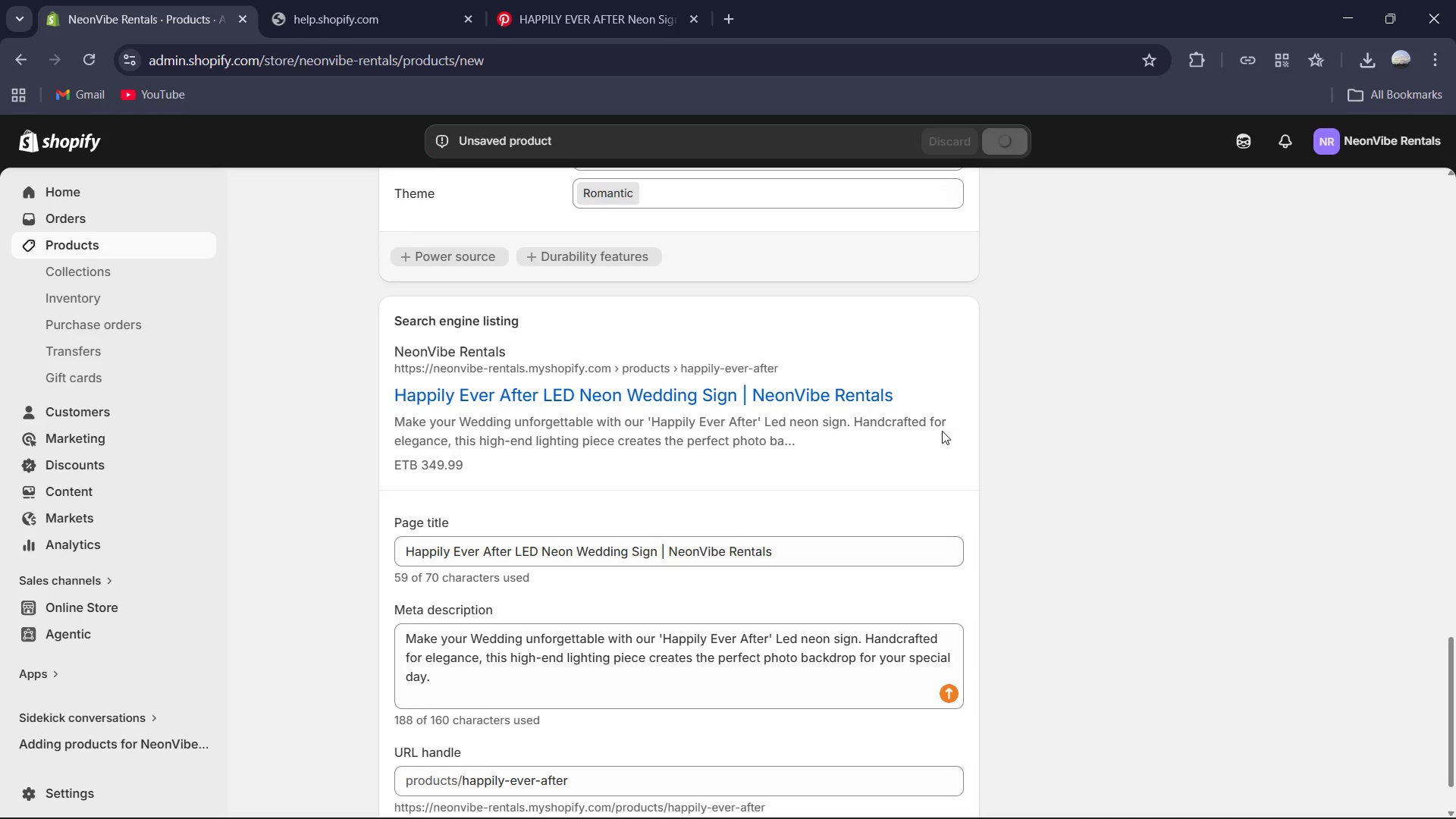 
scroll: coordinate [942, 431], scroll_direction: up, amount: 2.0
 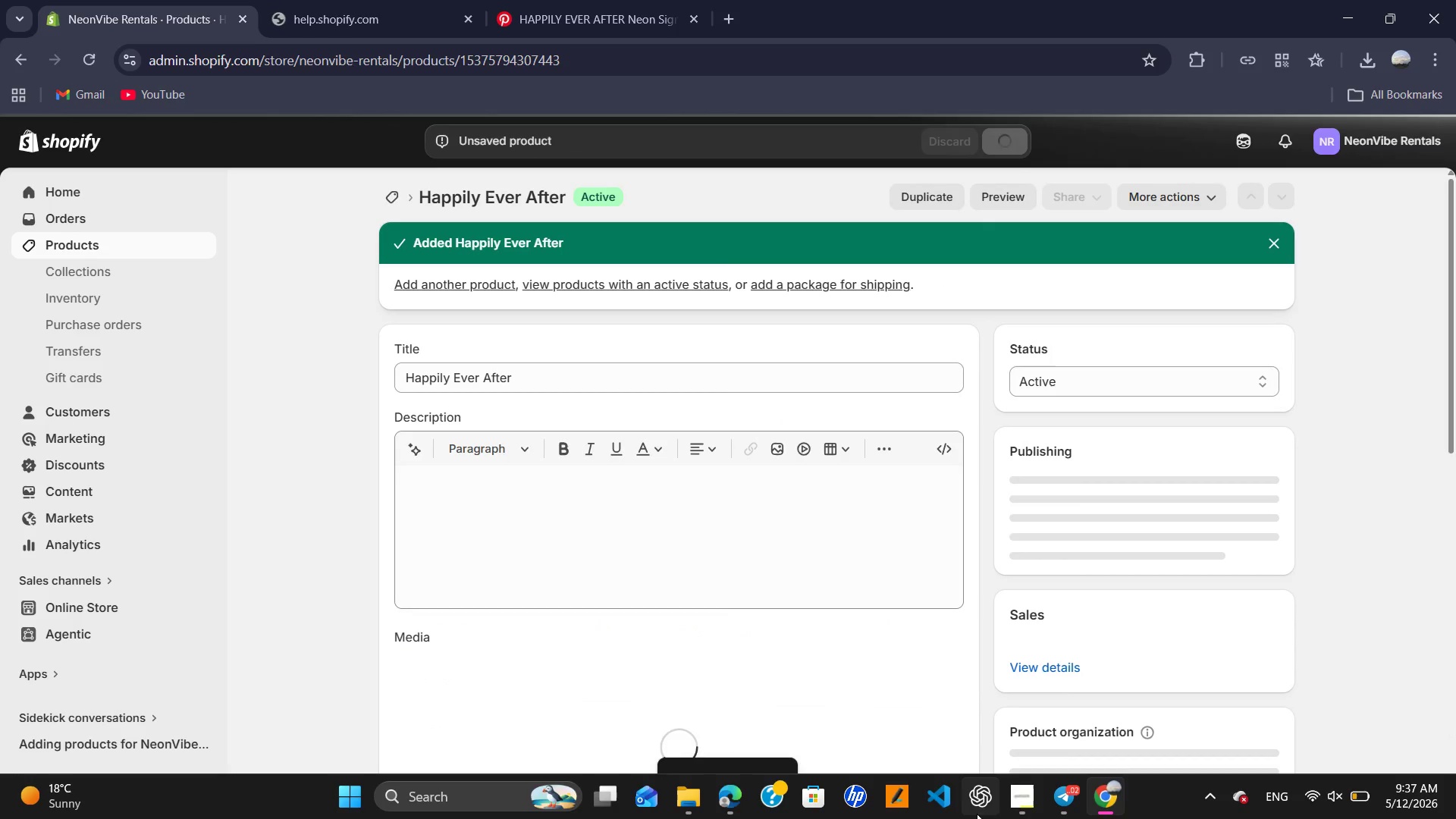 
wait(5.63)
 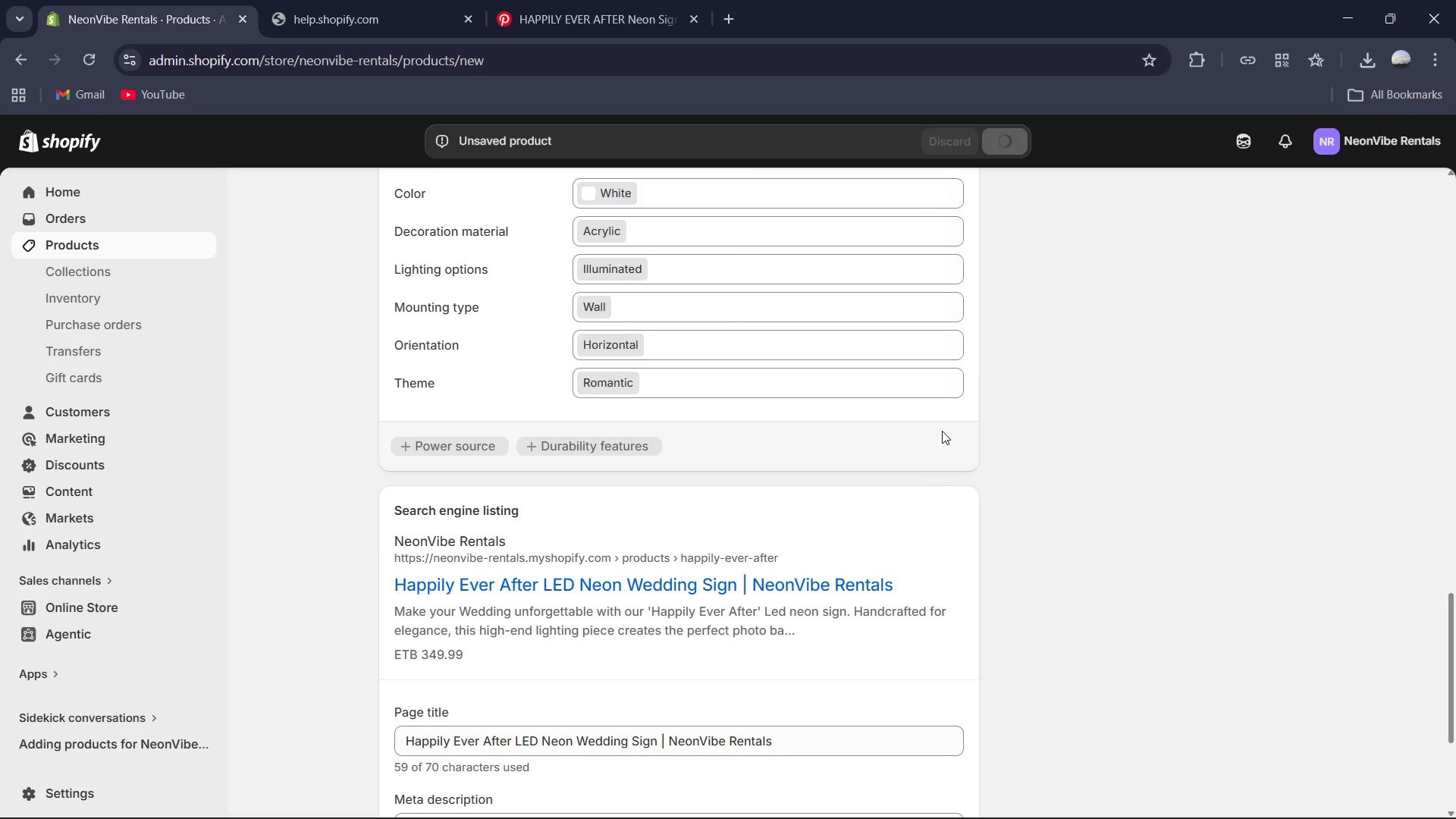 
left_click([1014, 799])